 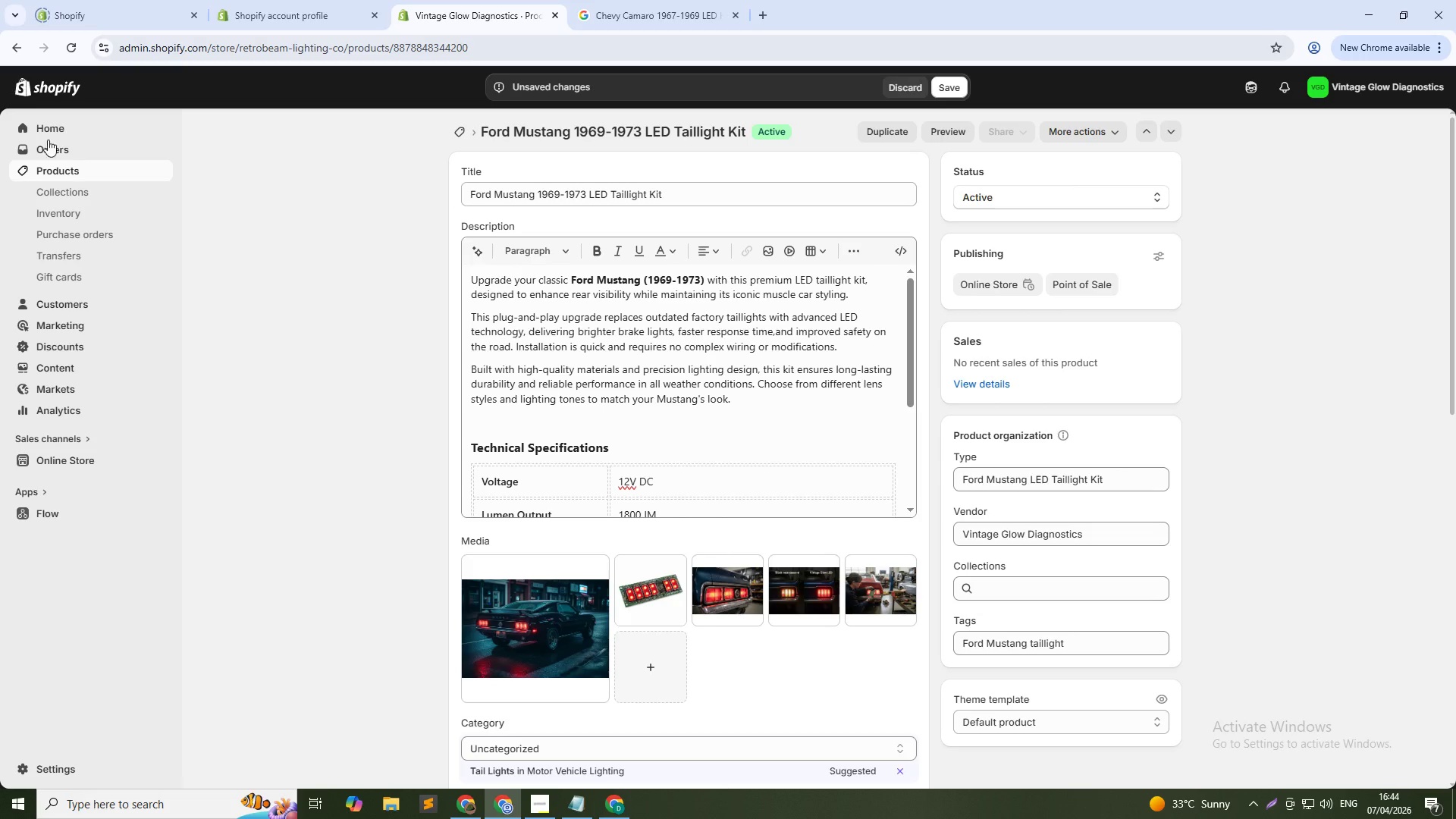 
scroll: coordinate [674, 585], scroll_direction: down, amount: 7.0
 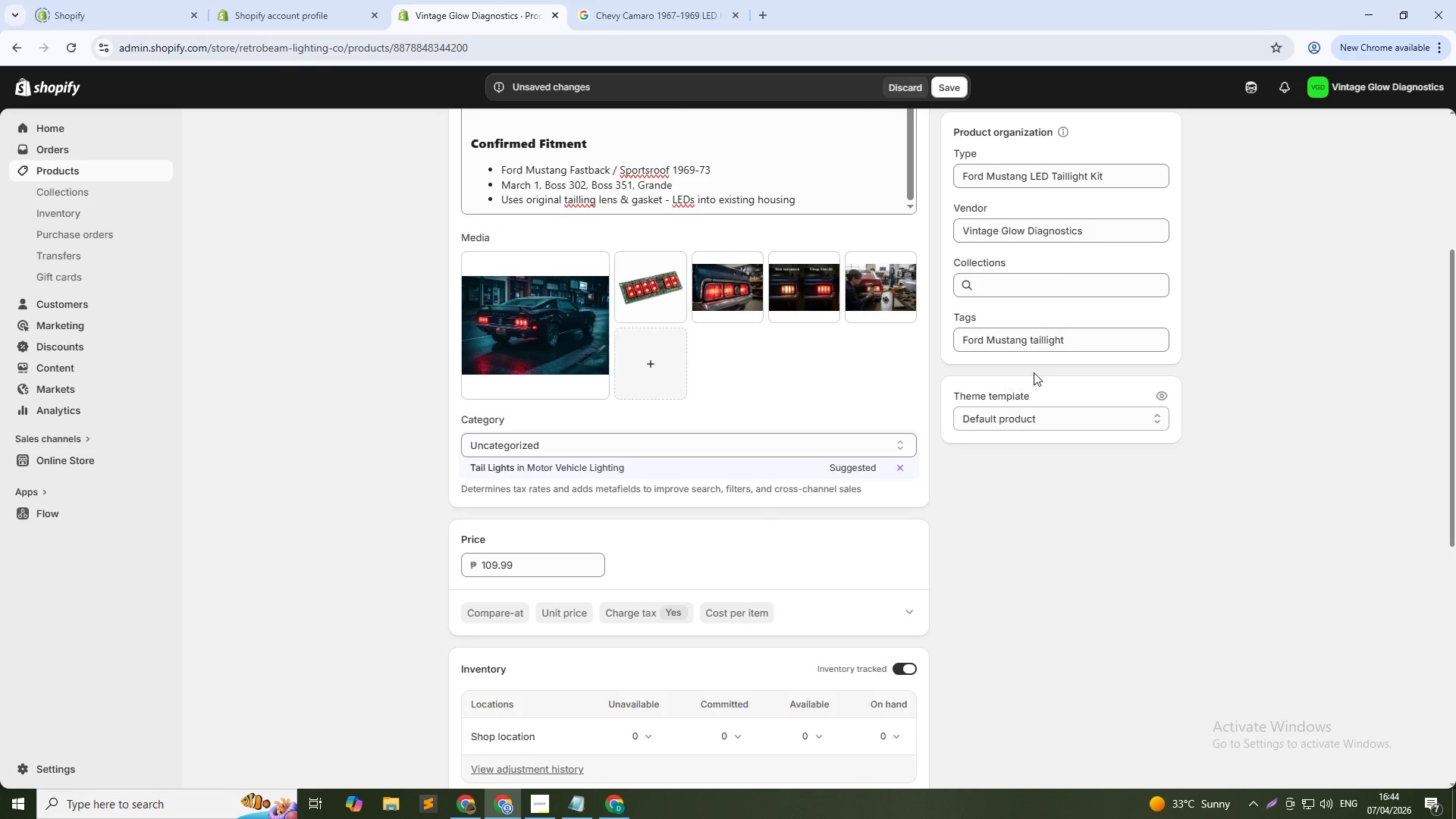 
left_click([1081, 343])
 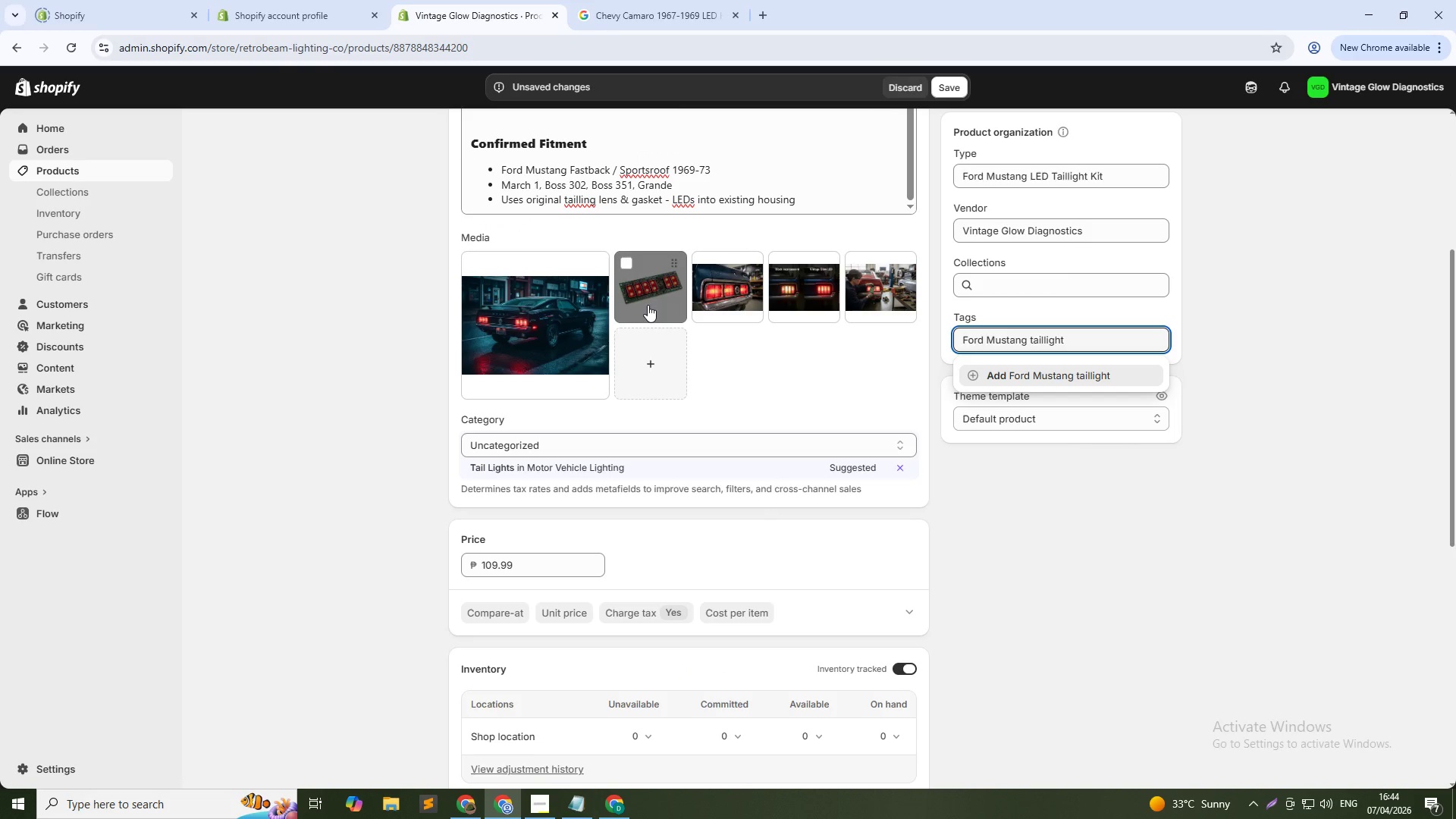 
key(NumpadEnter)
 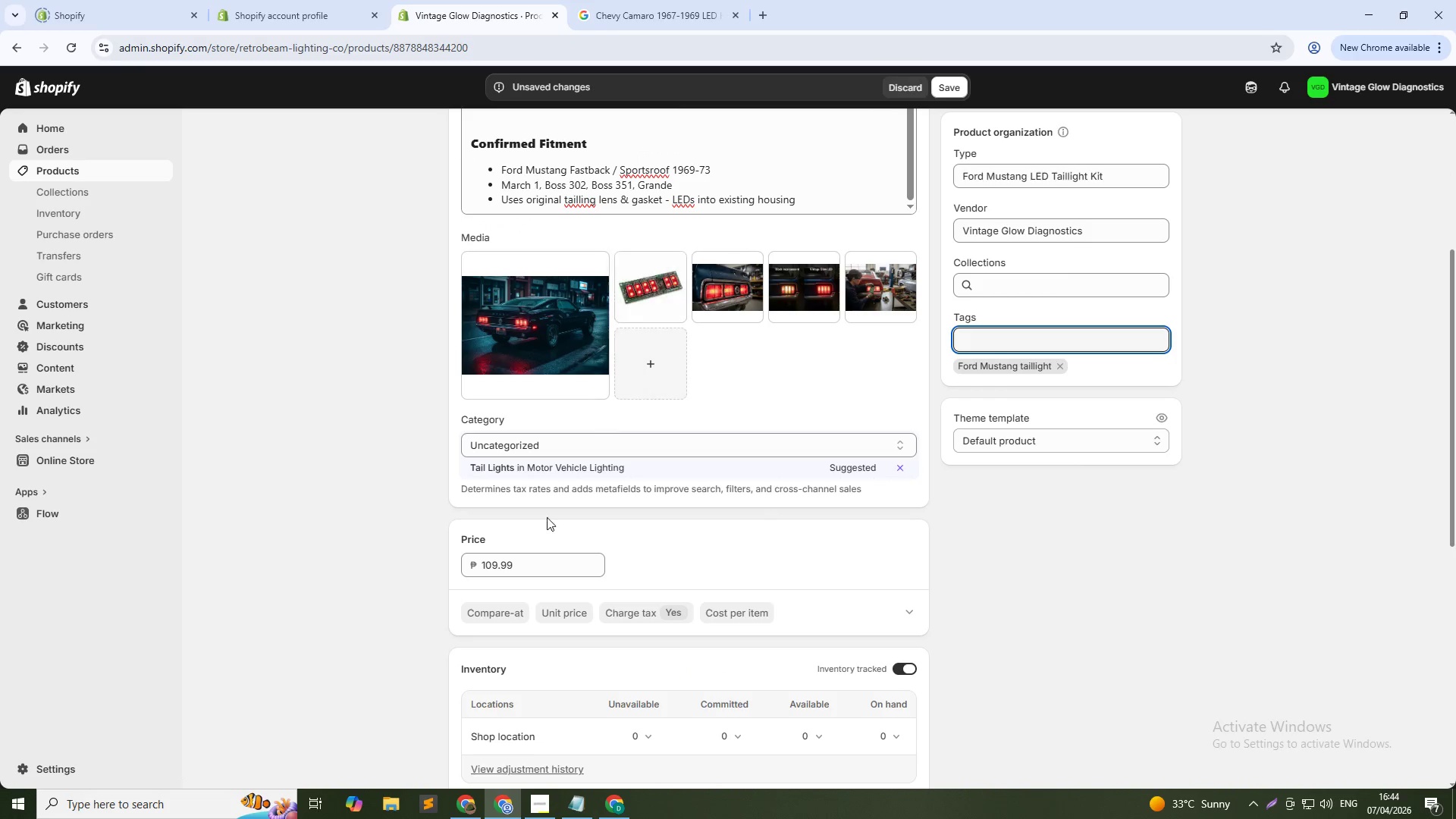 
scroll: coordinate [532, 559], scroll_direction: down, amount: 7.0
 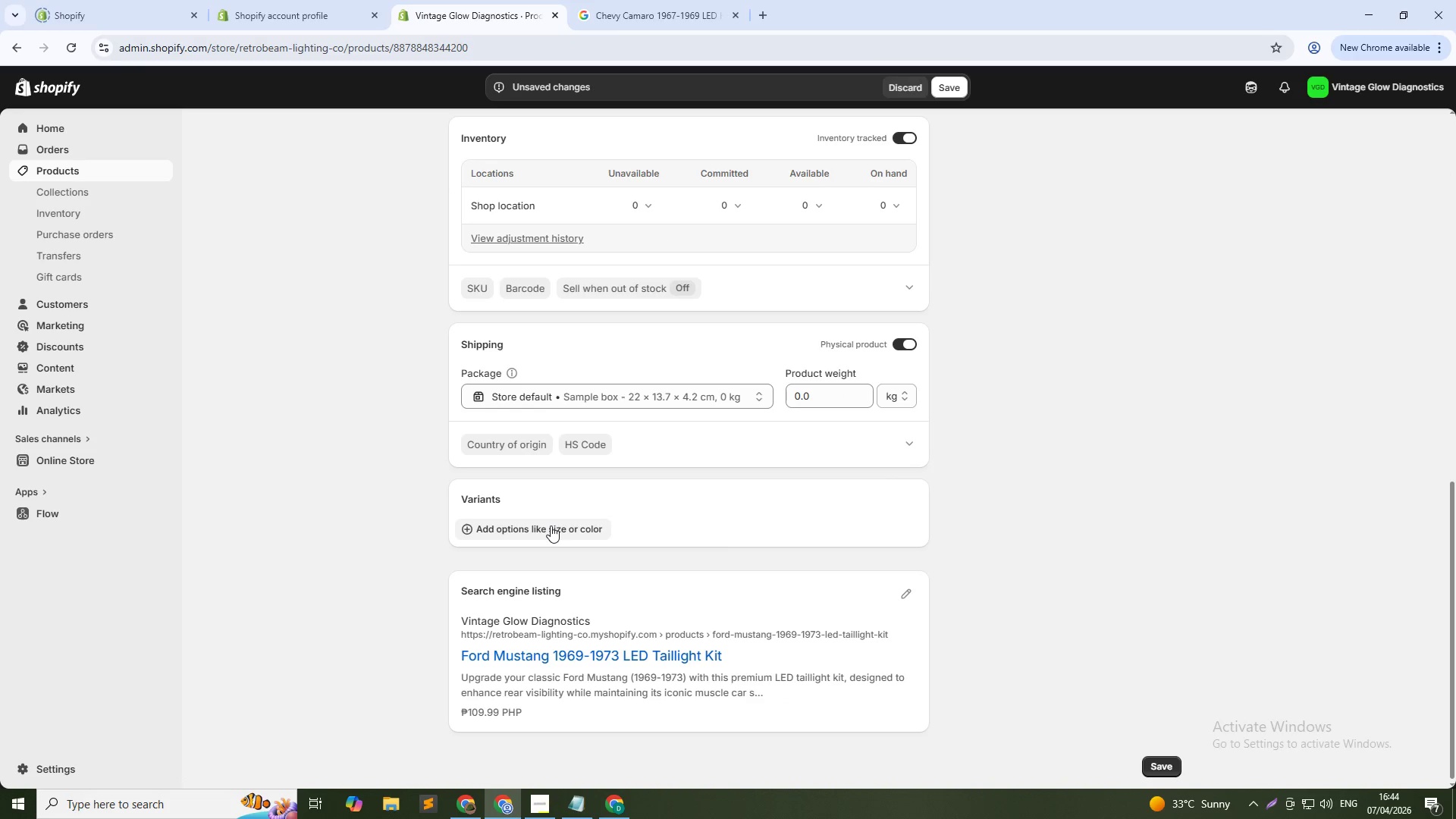 
left_click([551, 526])
 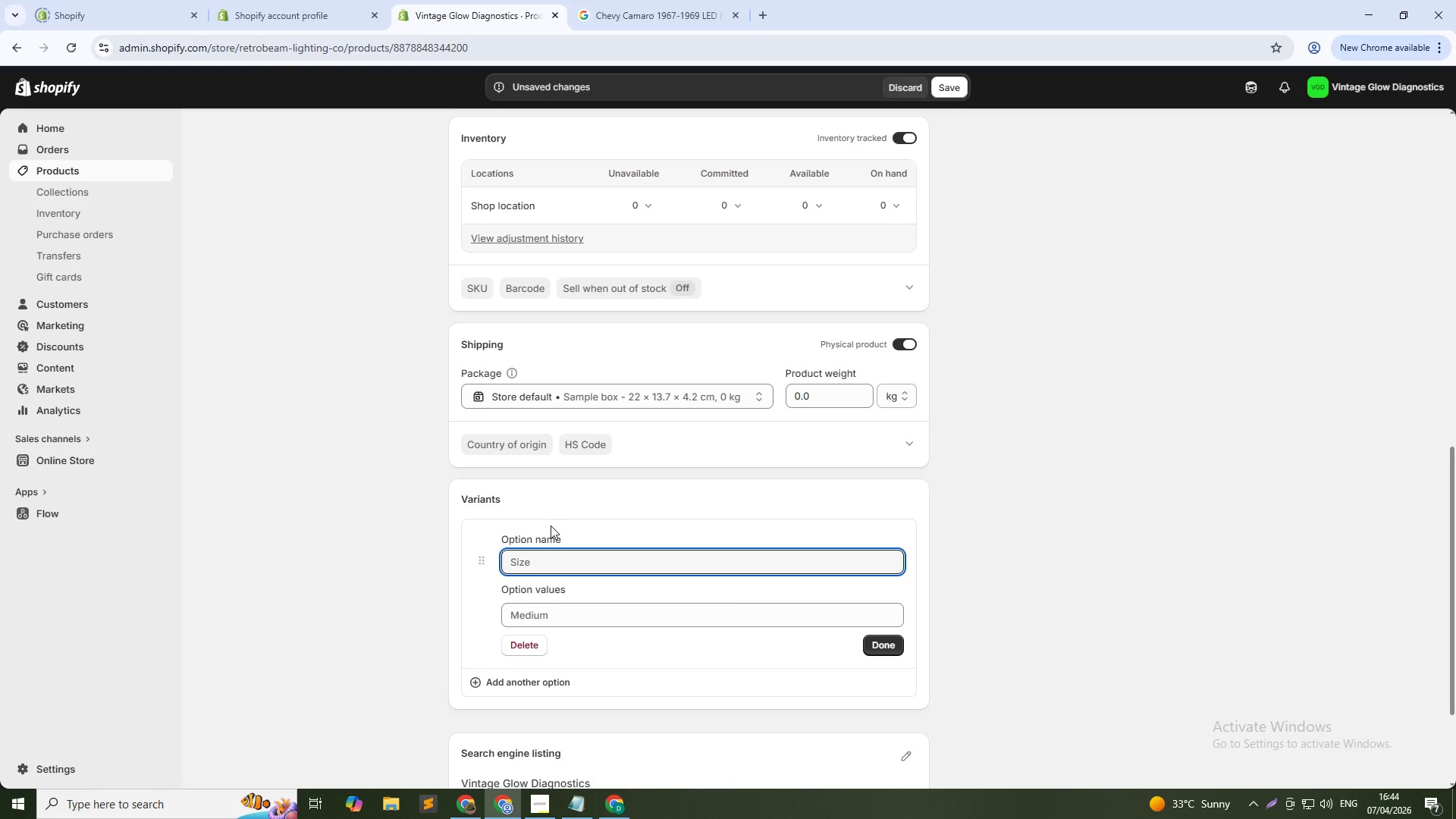 
type(Color Temperature)
key(Tab)
type(3000K Warm h)
key(Backspace)
type(WHite)
key(Backspace)
key(Backspace)
key(Backspace)
key(Backspace)
type(hite)
key(Tab)
type(6000K Cool White)
 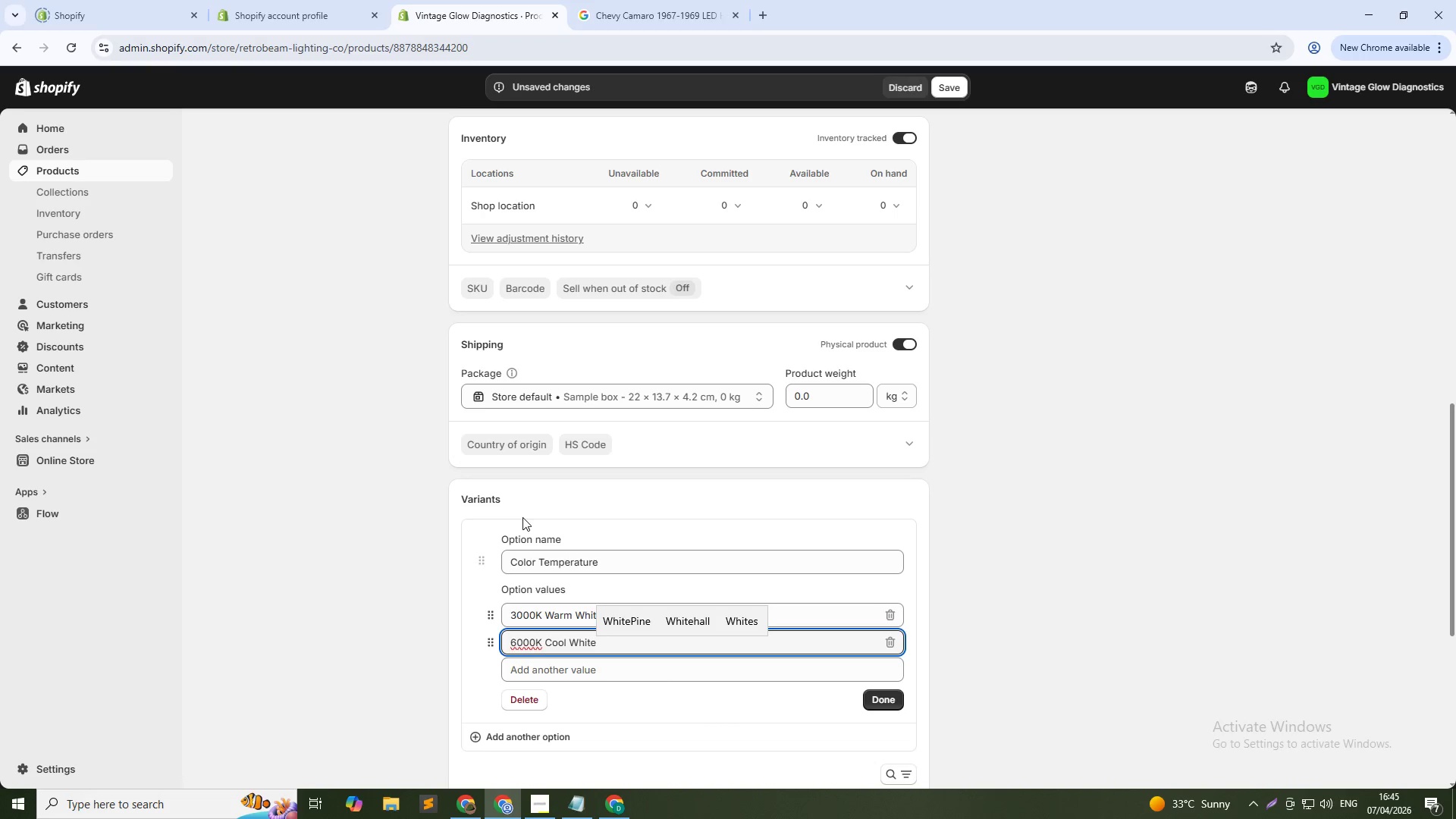 
left_click([873, 695])
 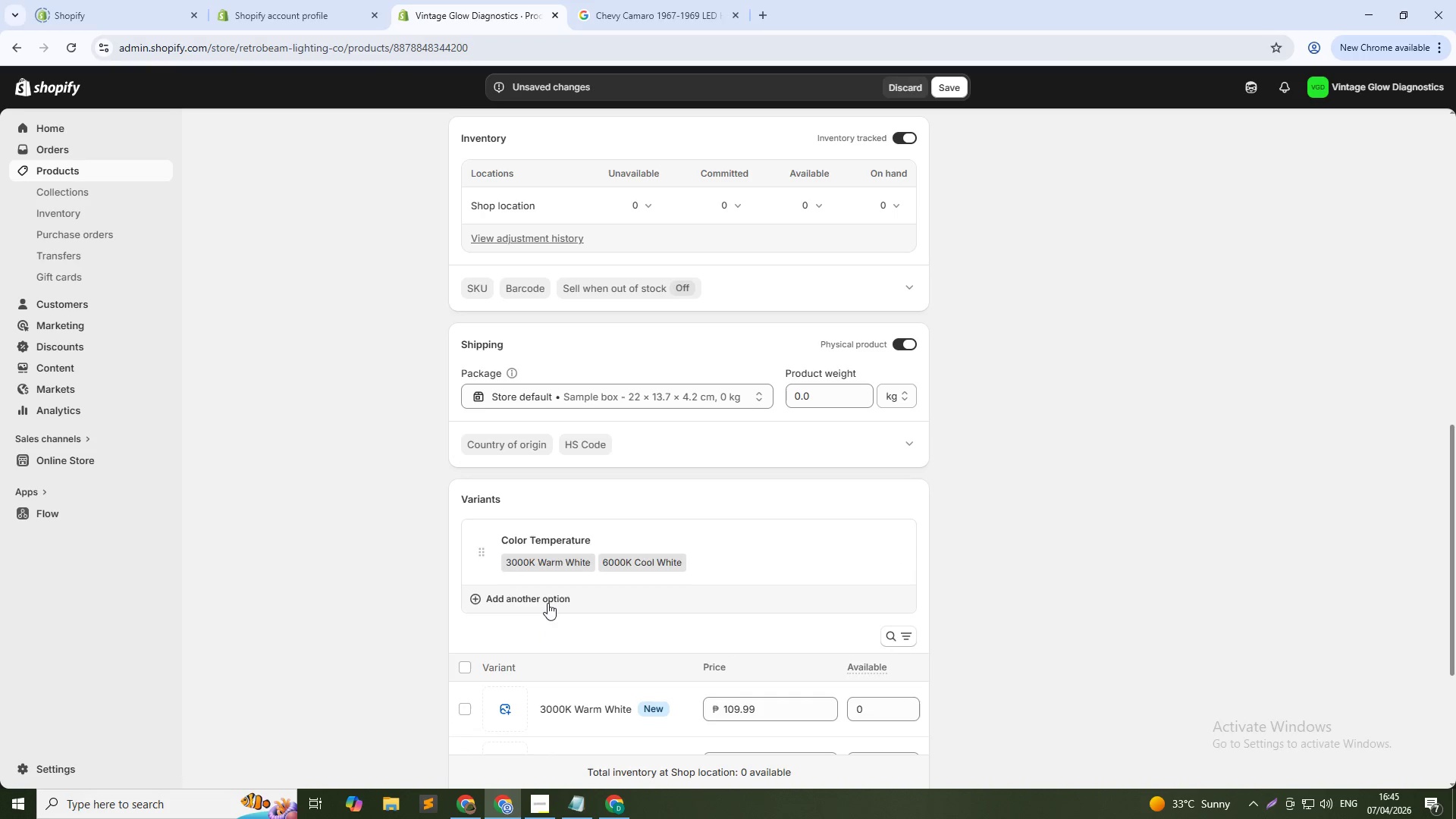 
left_click([551, 598])
 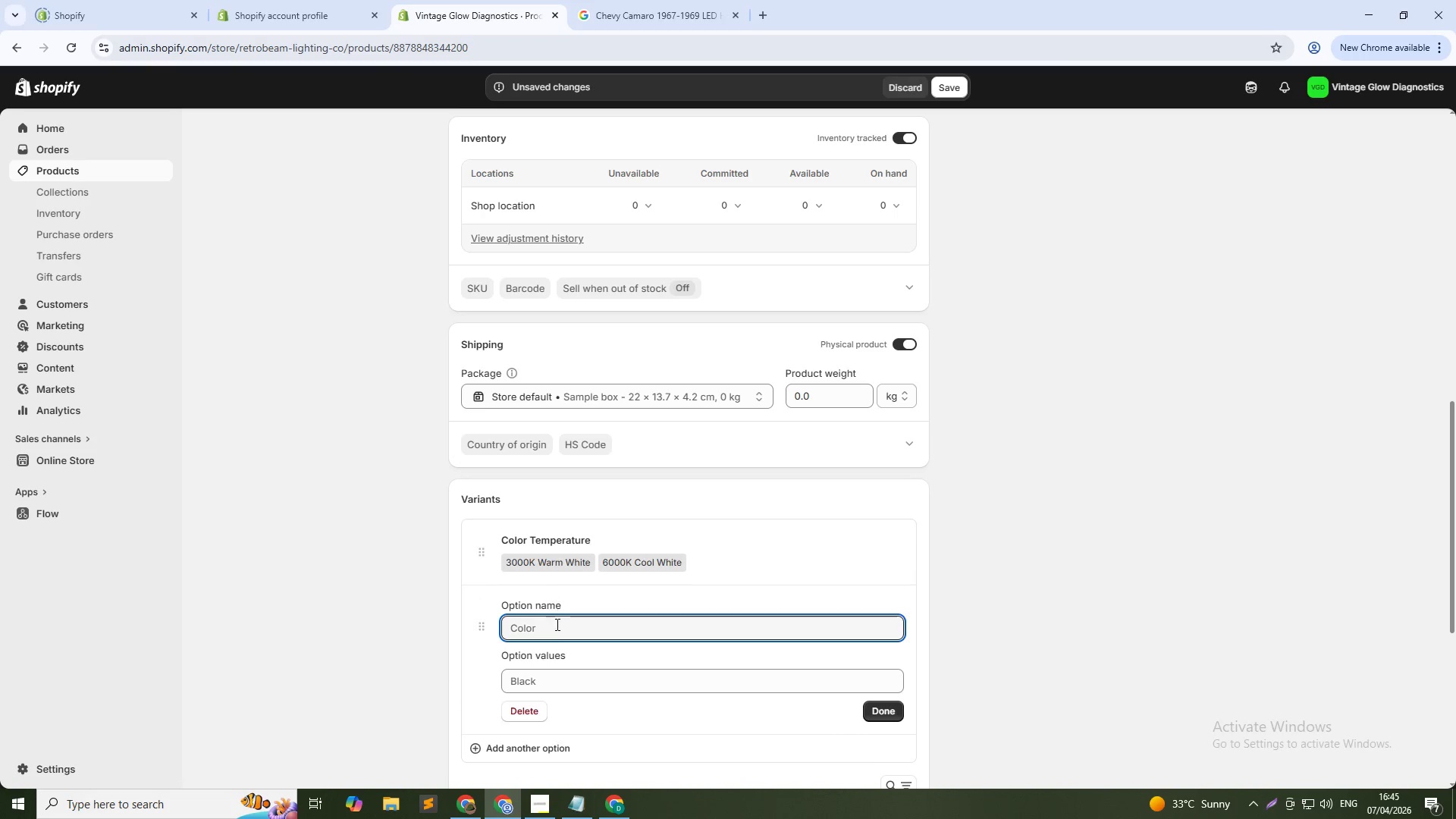 
type(Lens Style)
key(Tab)
type(Clear LEns)
key(Backspace)
key(Backspace)
key(Backspace)
type(ens)
key(Tab)
type(Fluted Lens)
 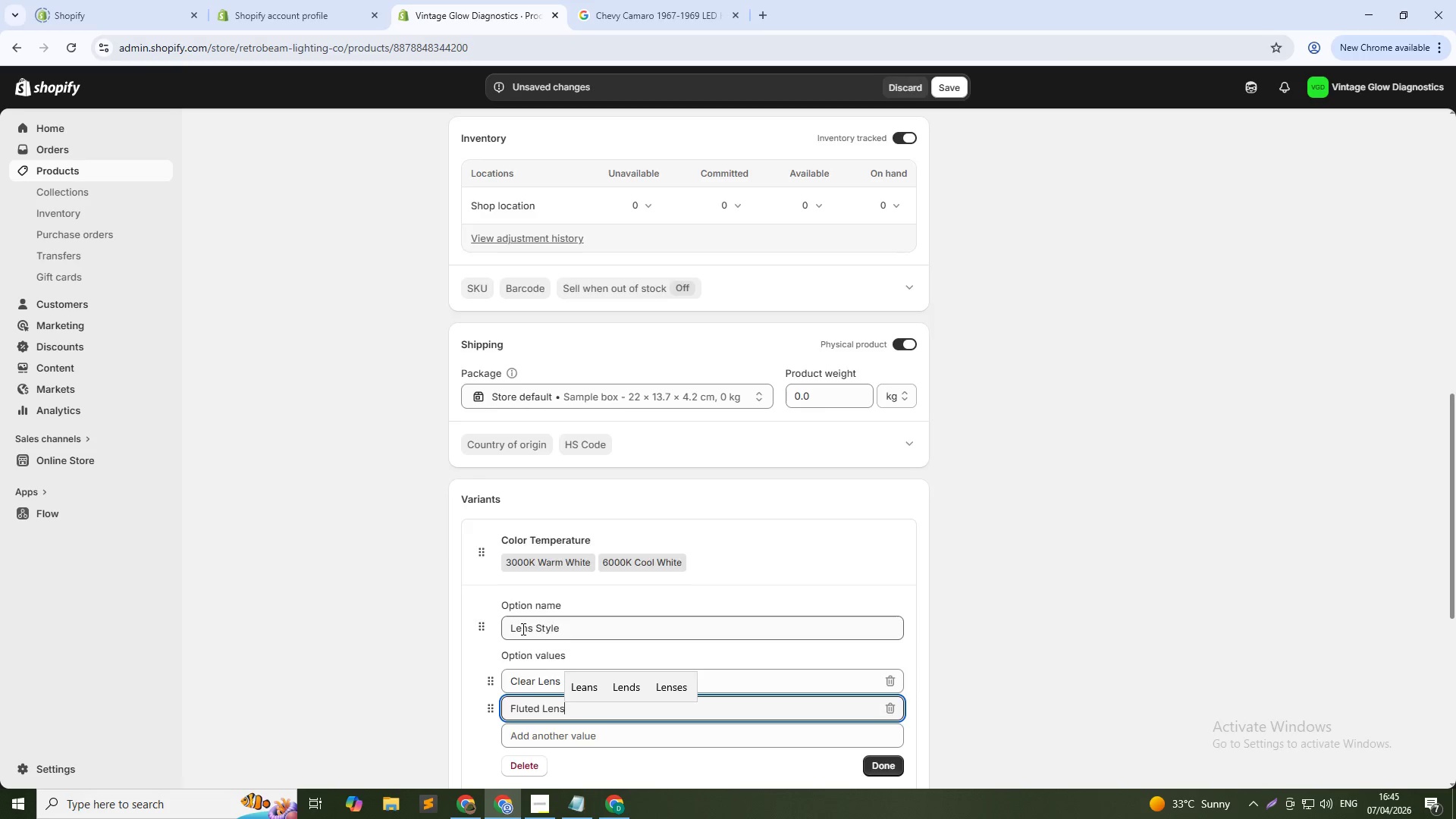 
scroll: coordinate [522, 629], scroll_direction: up, amount: 1.0
 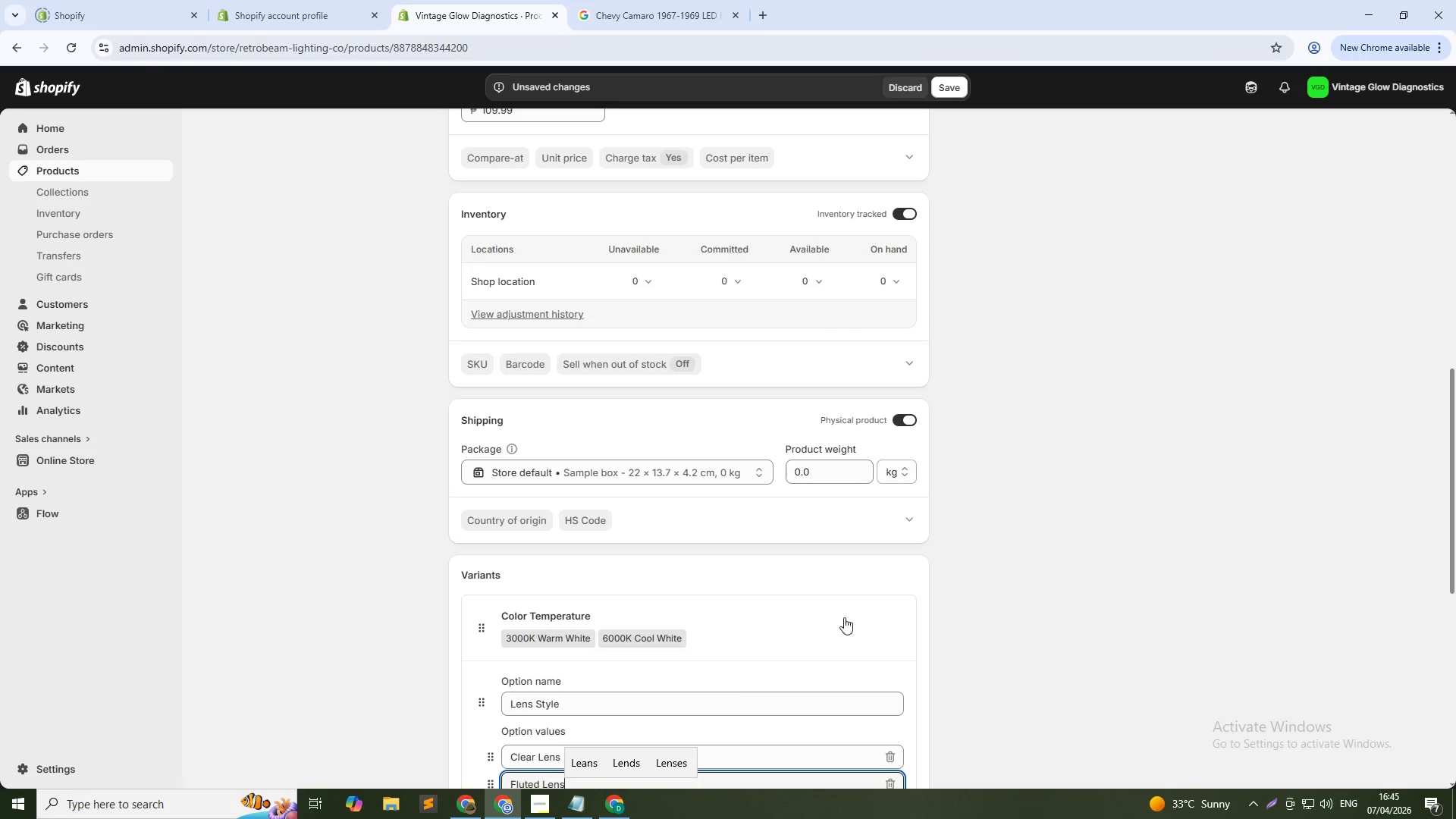 
scroll: coordinate [836, 634], scroll_direction: down, amount: 2.0
 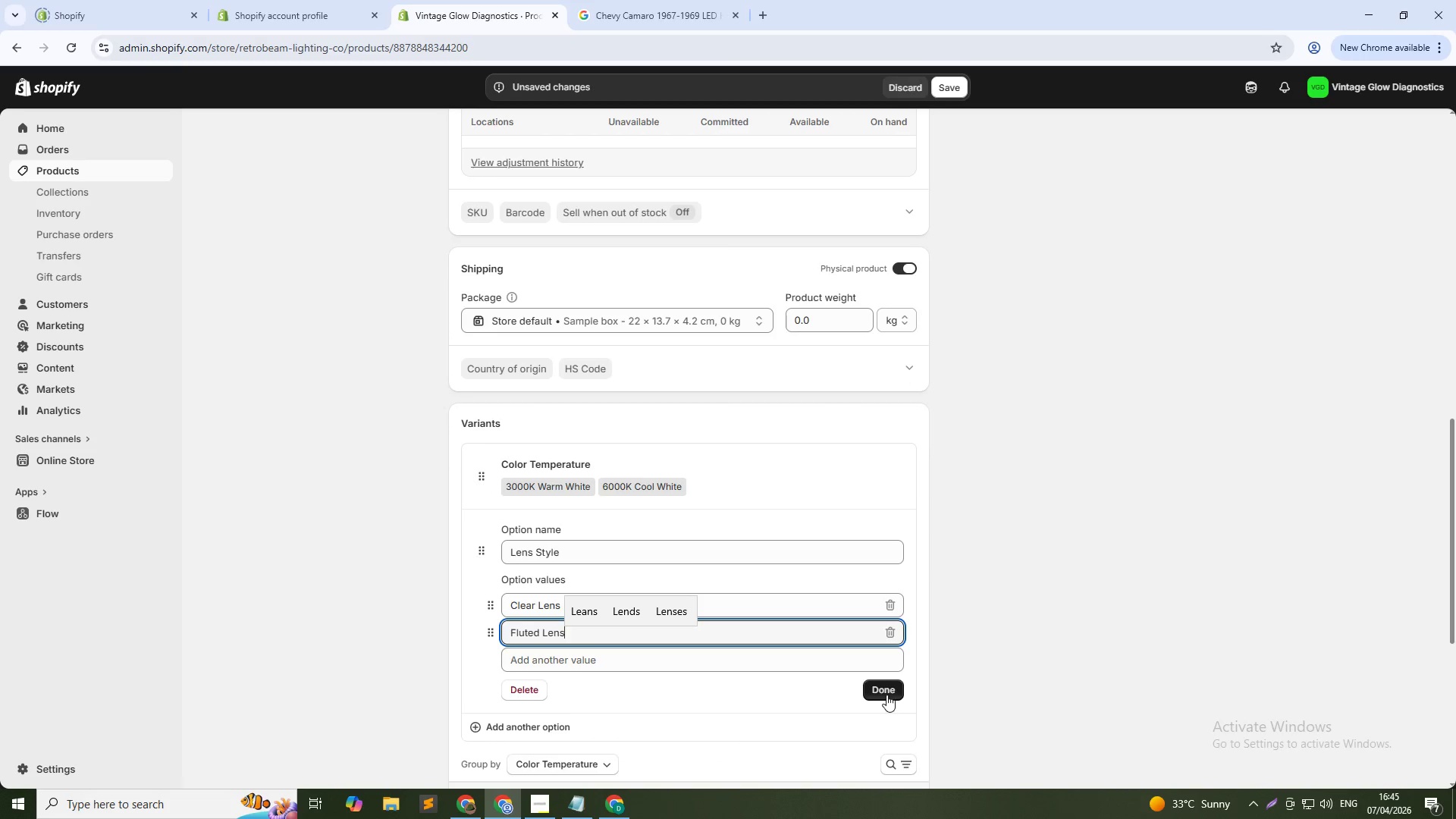 
left_click([886, 695])
 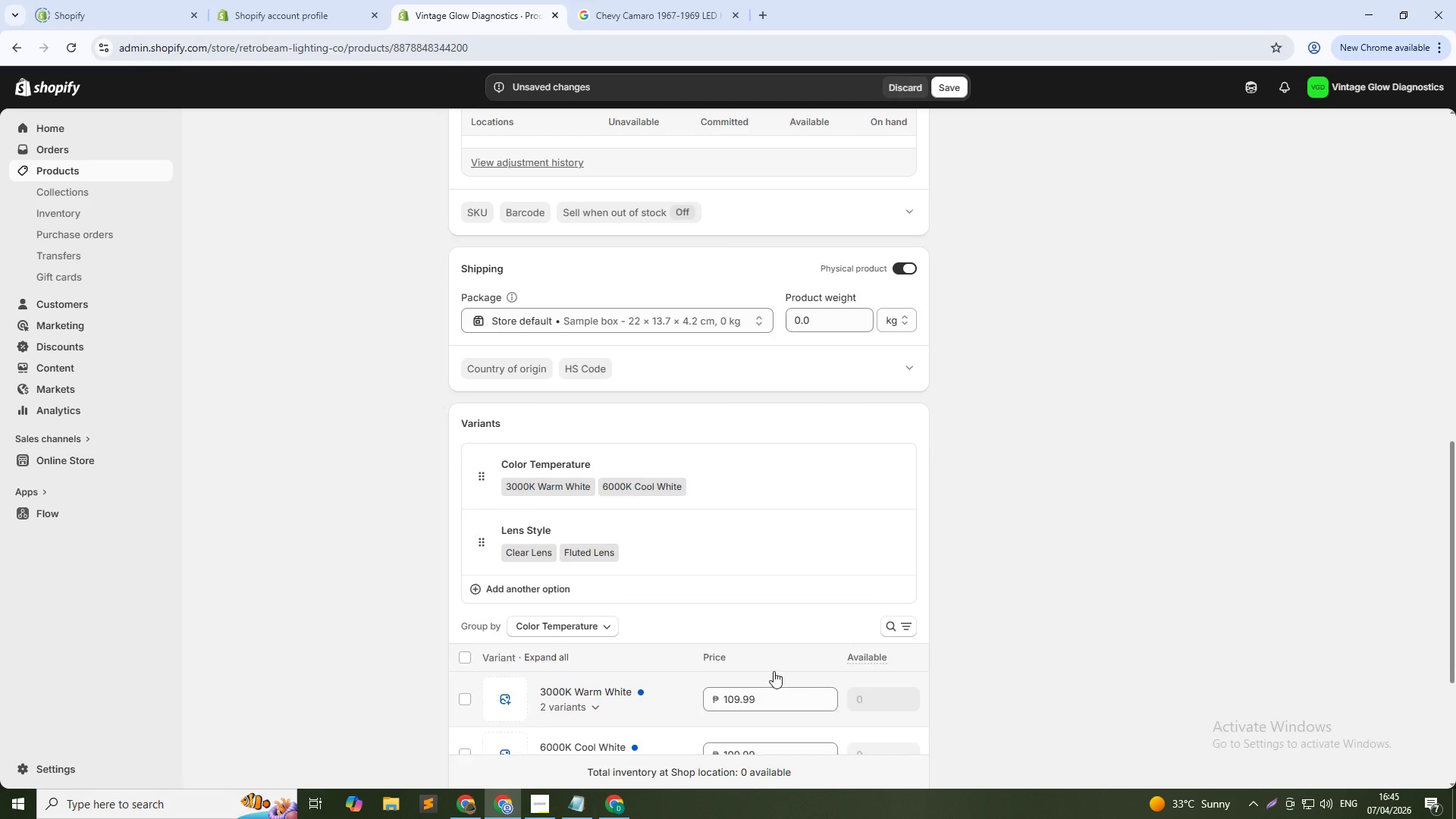 
scroll: coordinate [850, 644], scroll_direction: down, amount: 7.0
 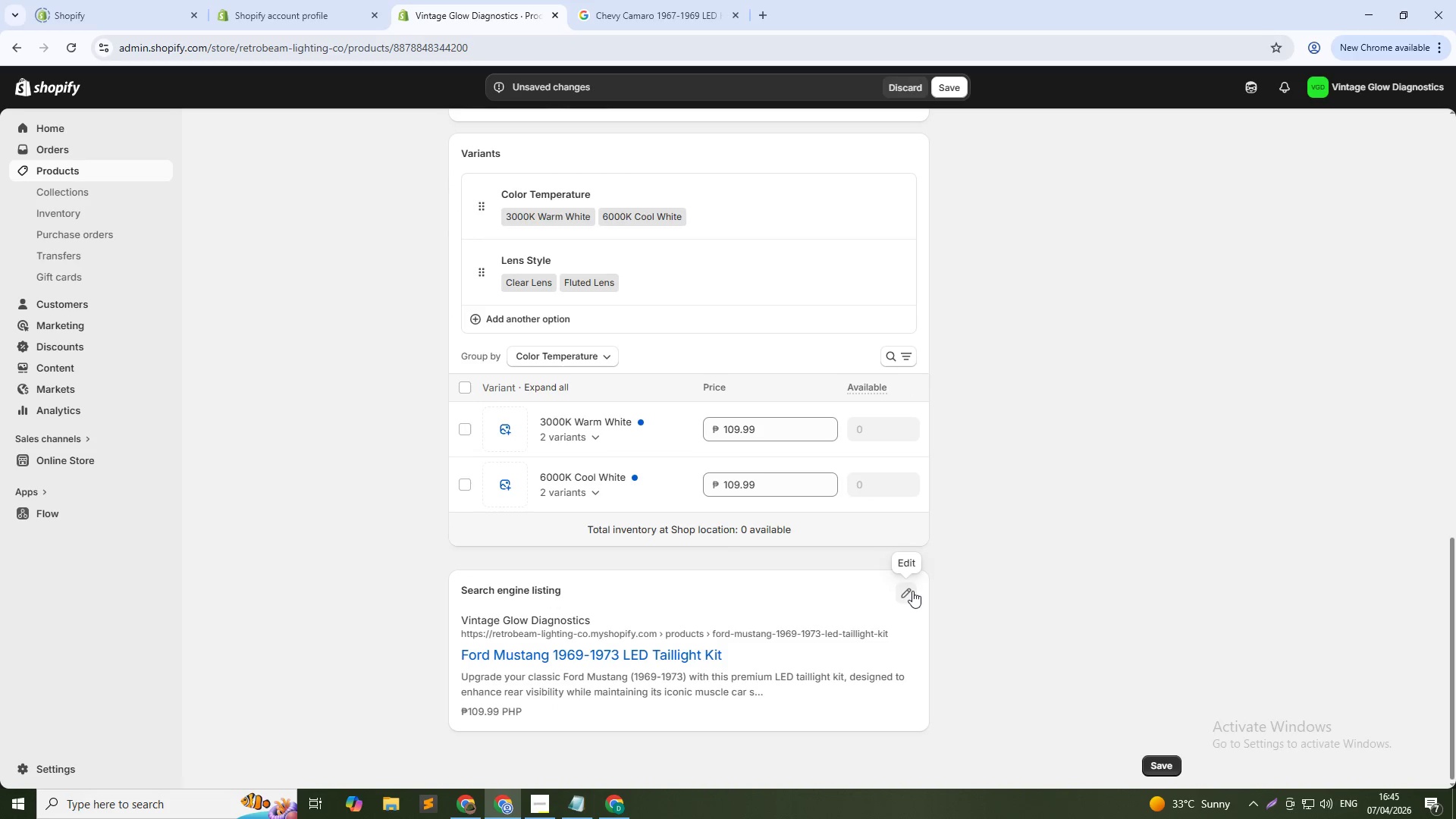 
left_click([912, 591])
 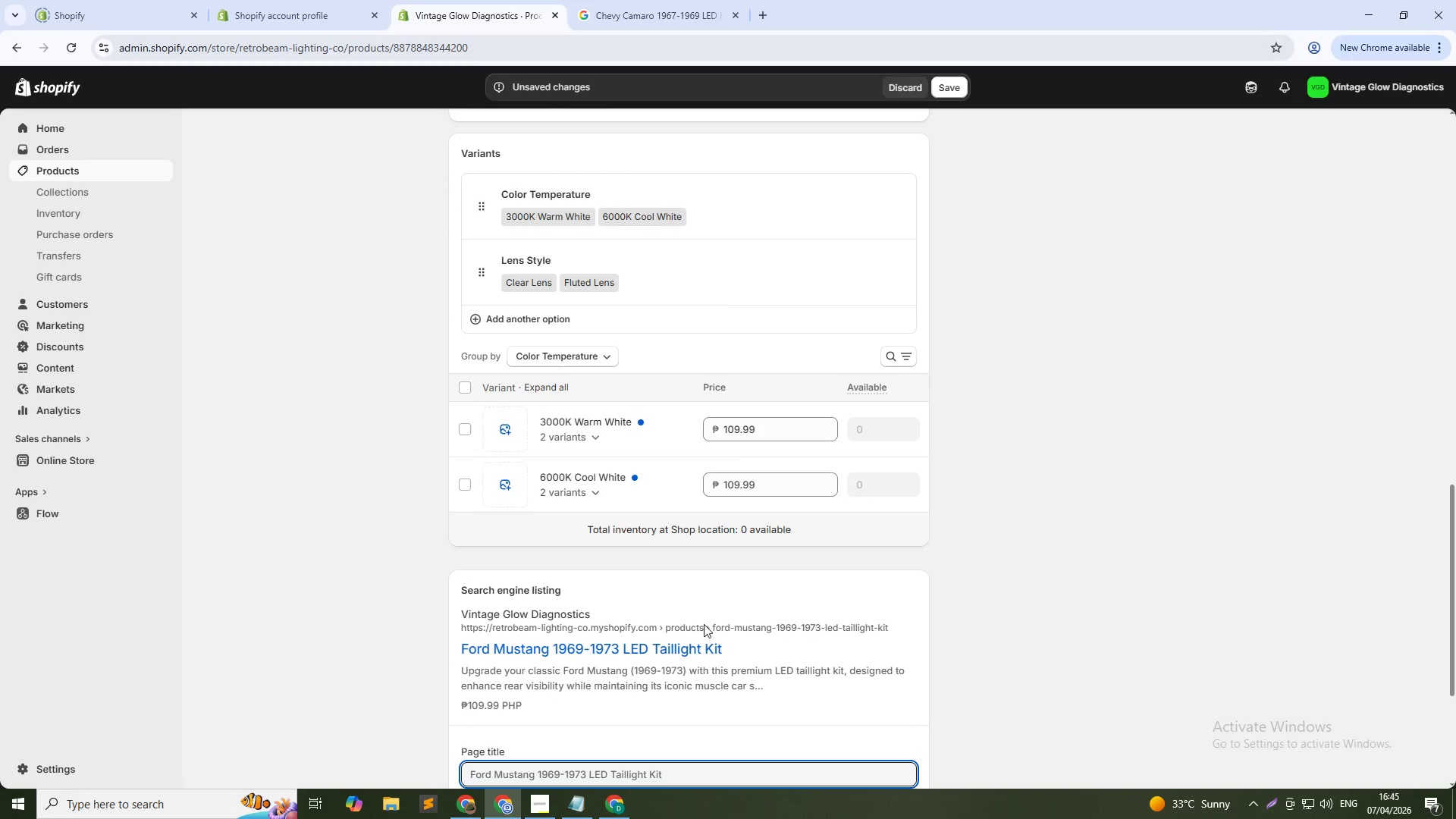 
scroll: coordinate [681, 695], scroll_direction: down, amount: 2.0
 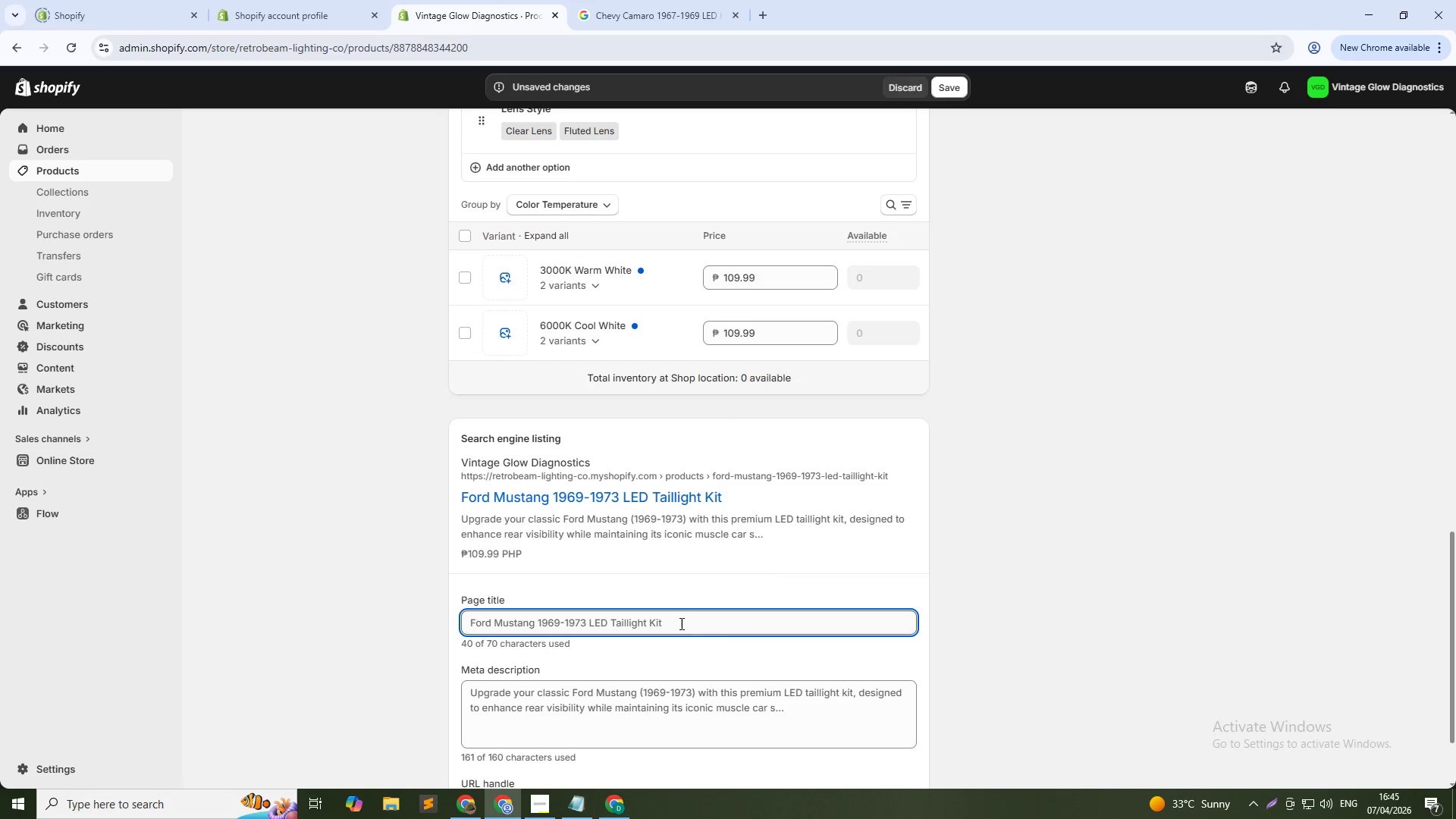 
left_click([680, 623])
 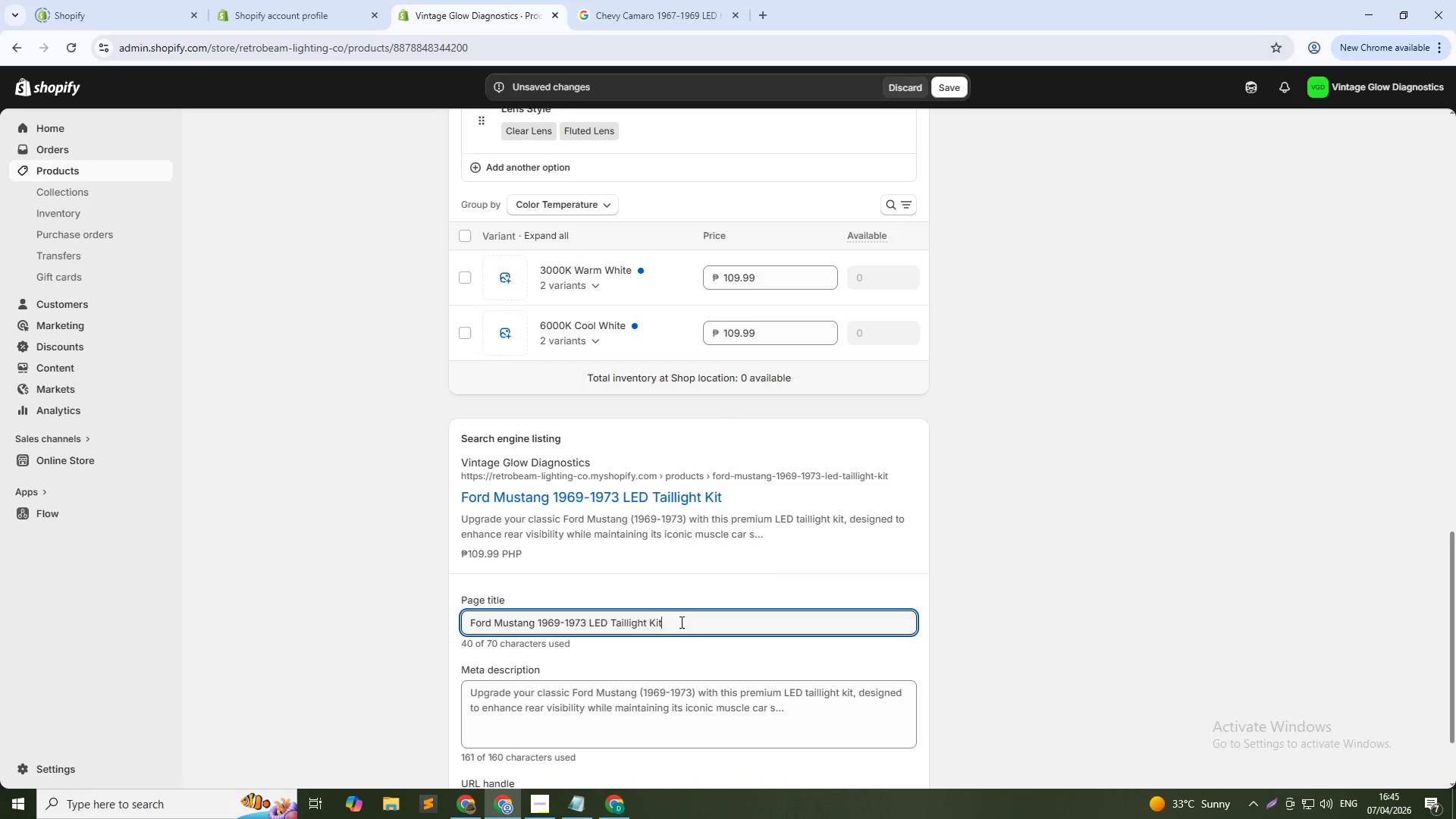 
type( | Vintage Glow Diagnostics)
 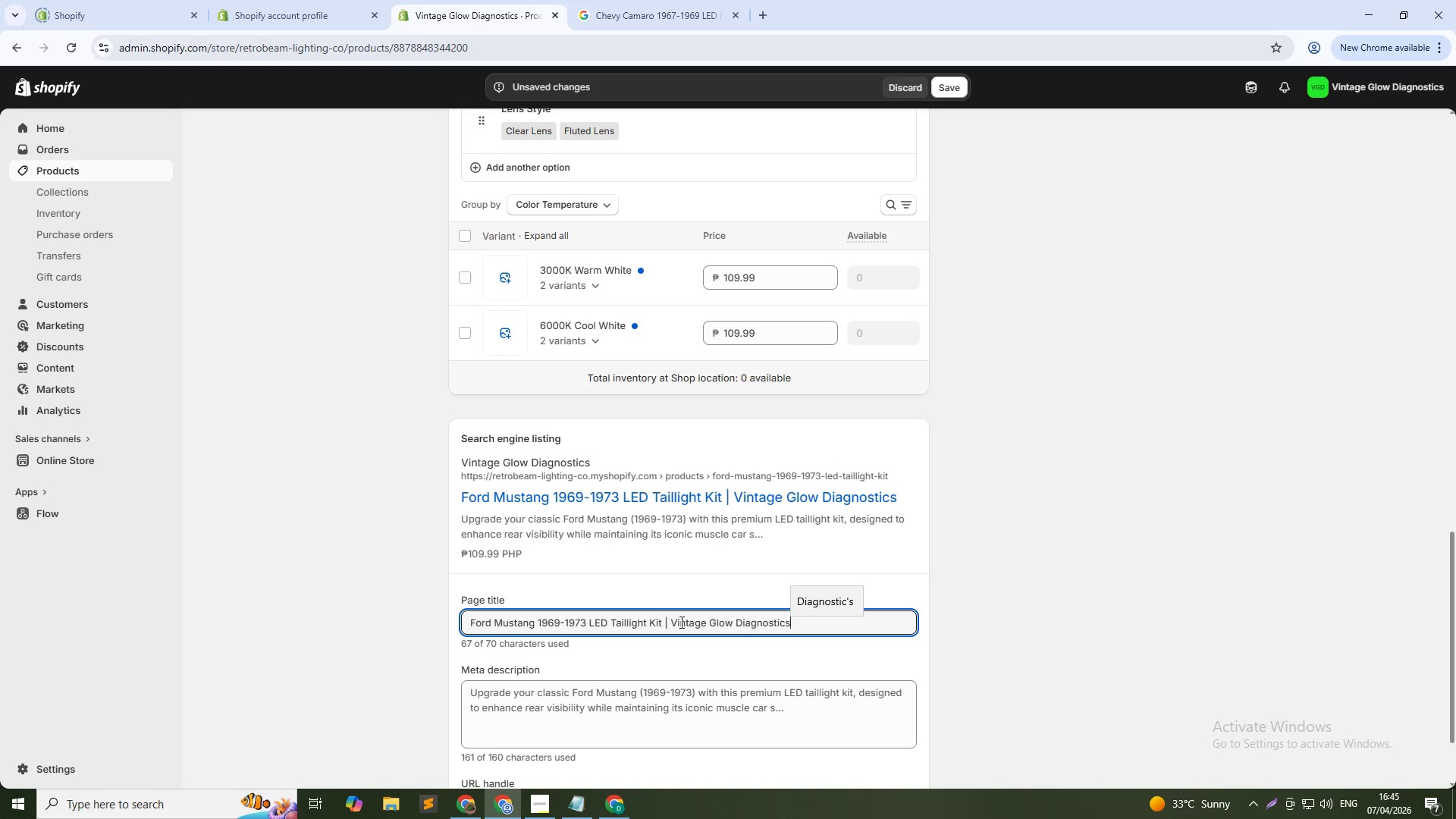 
scroll: coordinate [715, 711], scroll_direction: down, amount: 1.0
 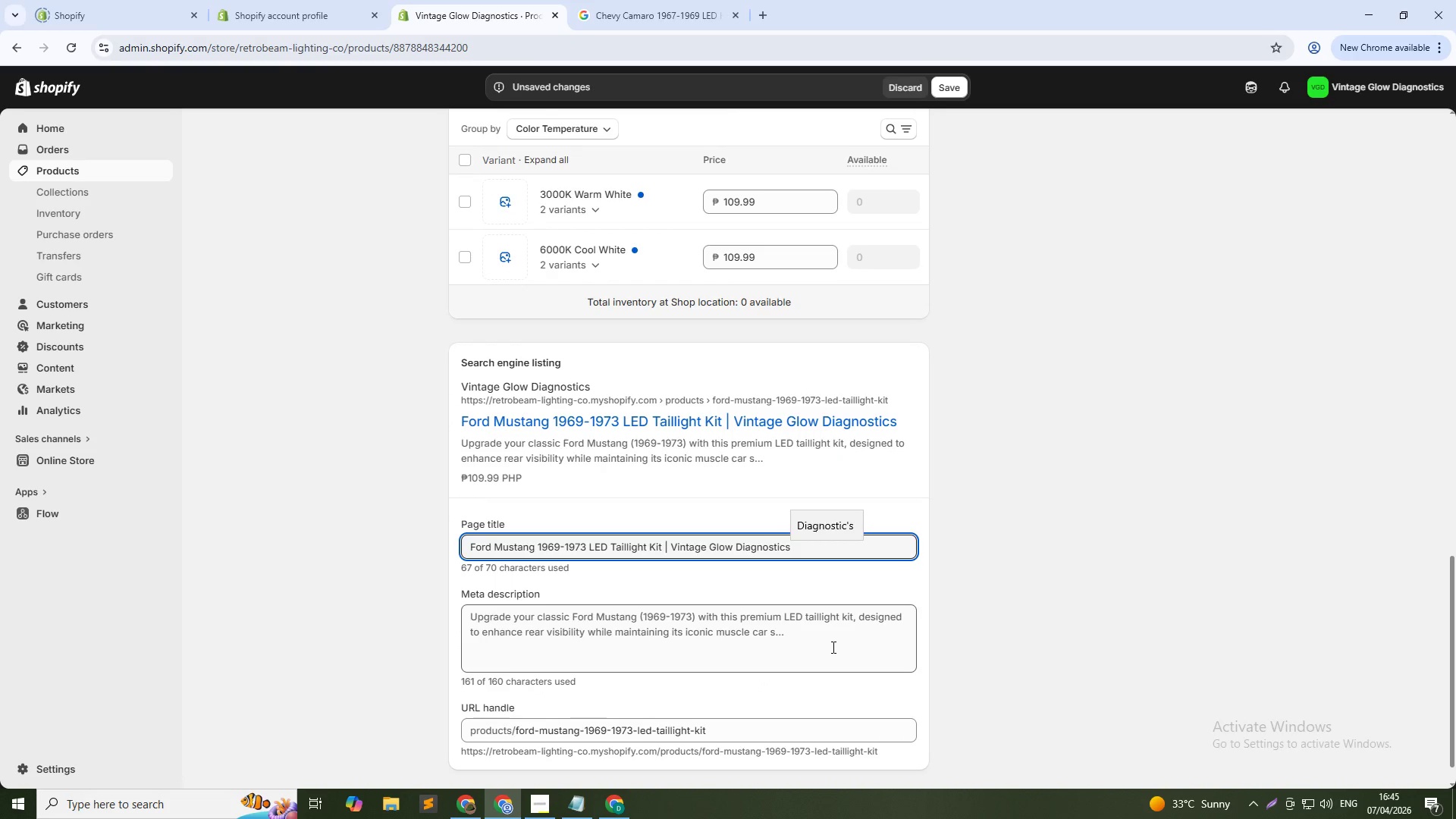 
left_click([805, 638])
 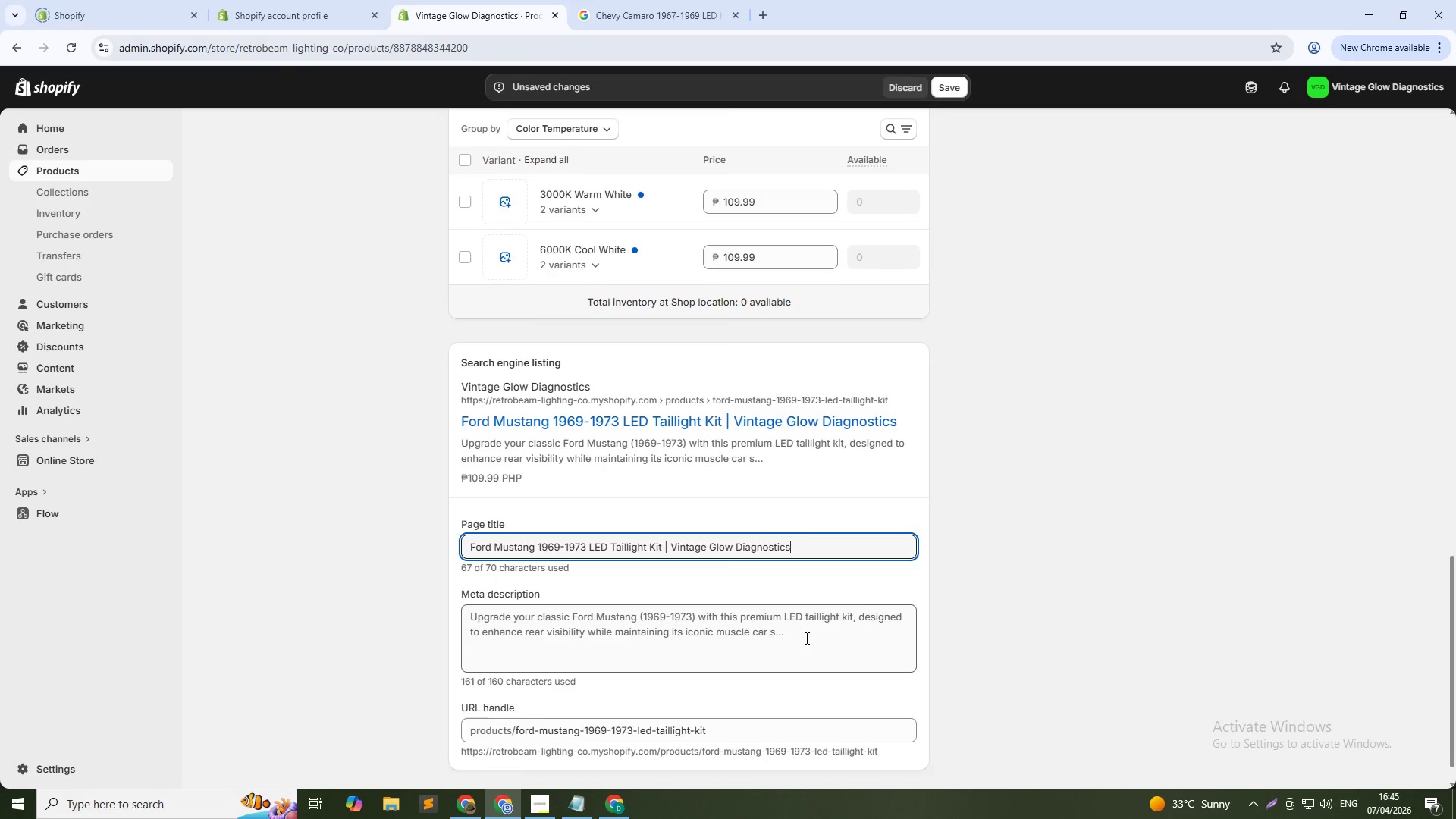 
key(Control+A)
 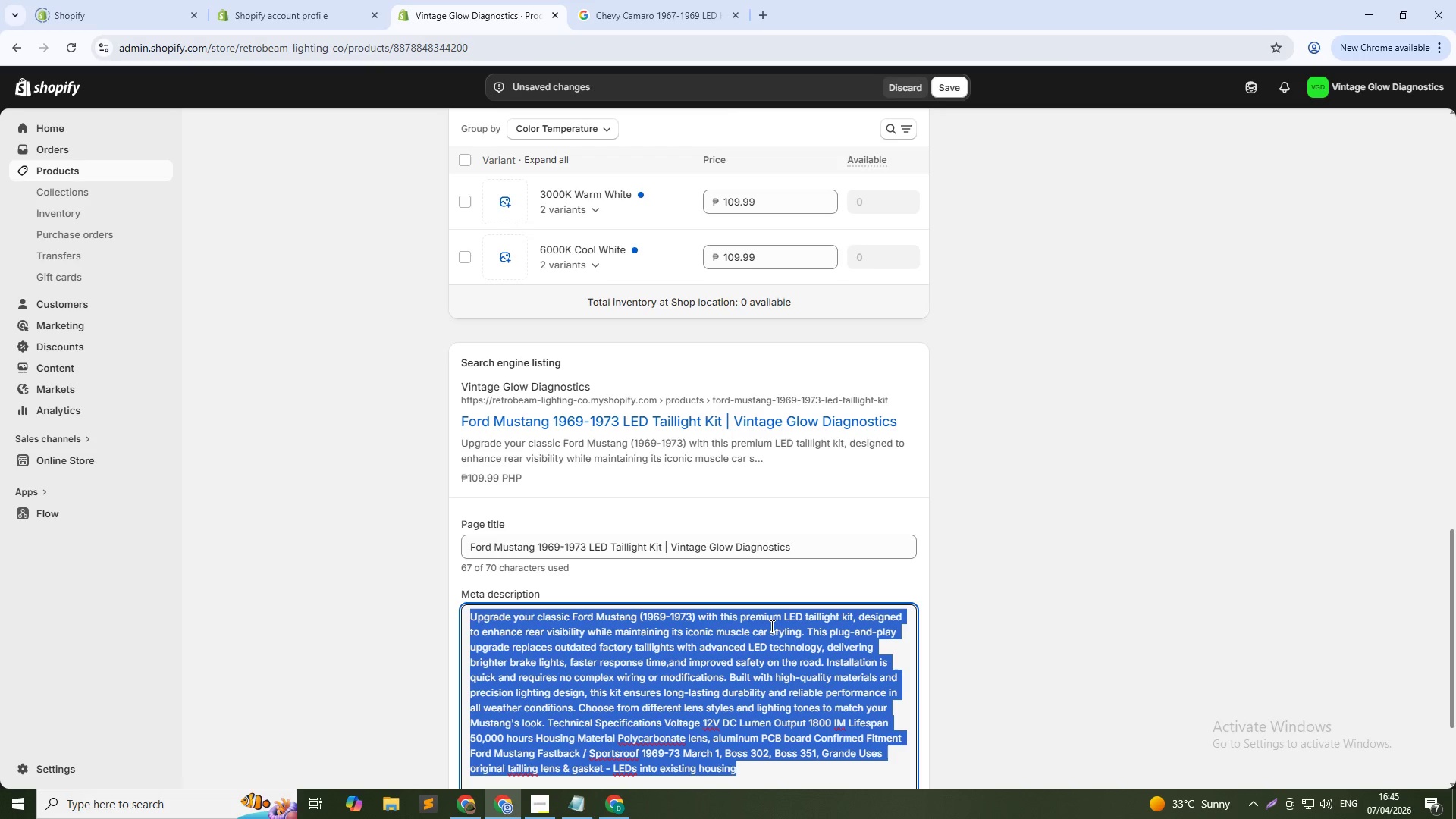 
type(PLug-and-play LED taillight upgrade for 1969-1973 Ford Mustang, Brighter stop, turn & reverse. No rewiring needed. 50,000-gr)
key(Backspace)
key(Backspace)
type(hr lifespan. Perfect for Mar)
key(Backspace)
key(Backspace)
type(arch 1 and Boss 302 restorers,)
key(Backspace)
type(.)
 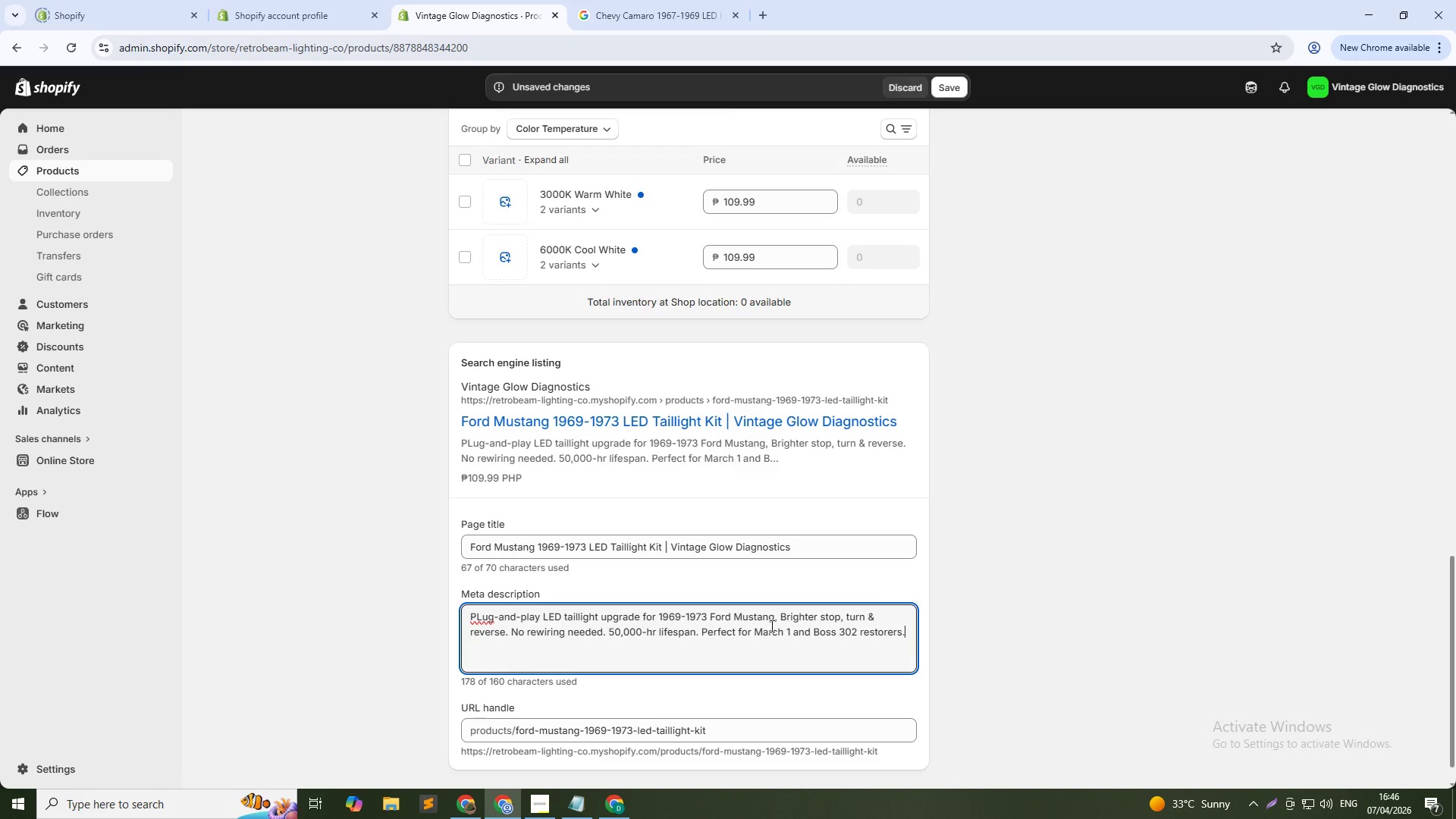 
wait(7.31)
 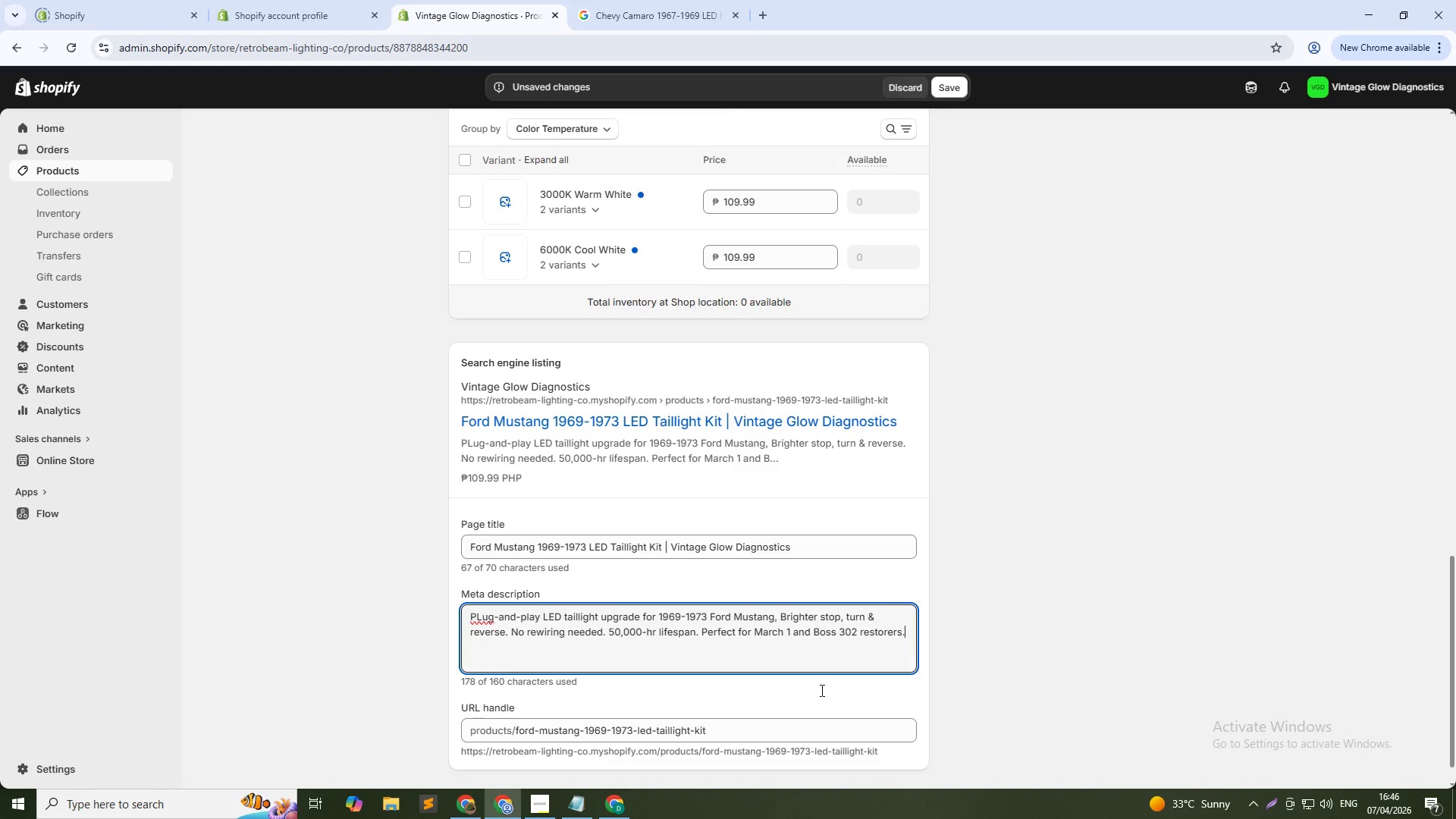 
left_click([516, 723])
 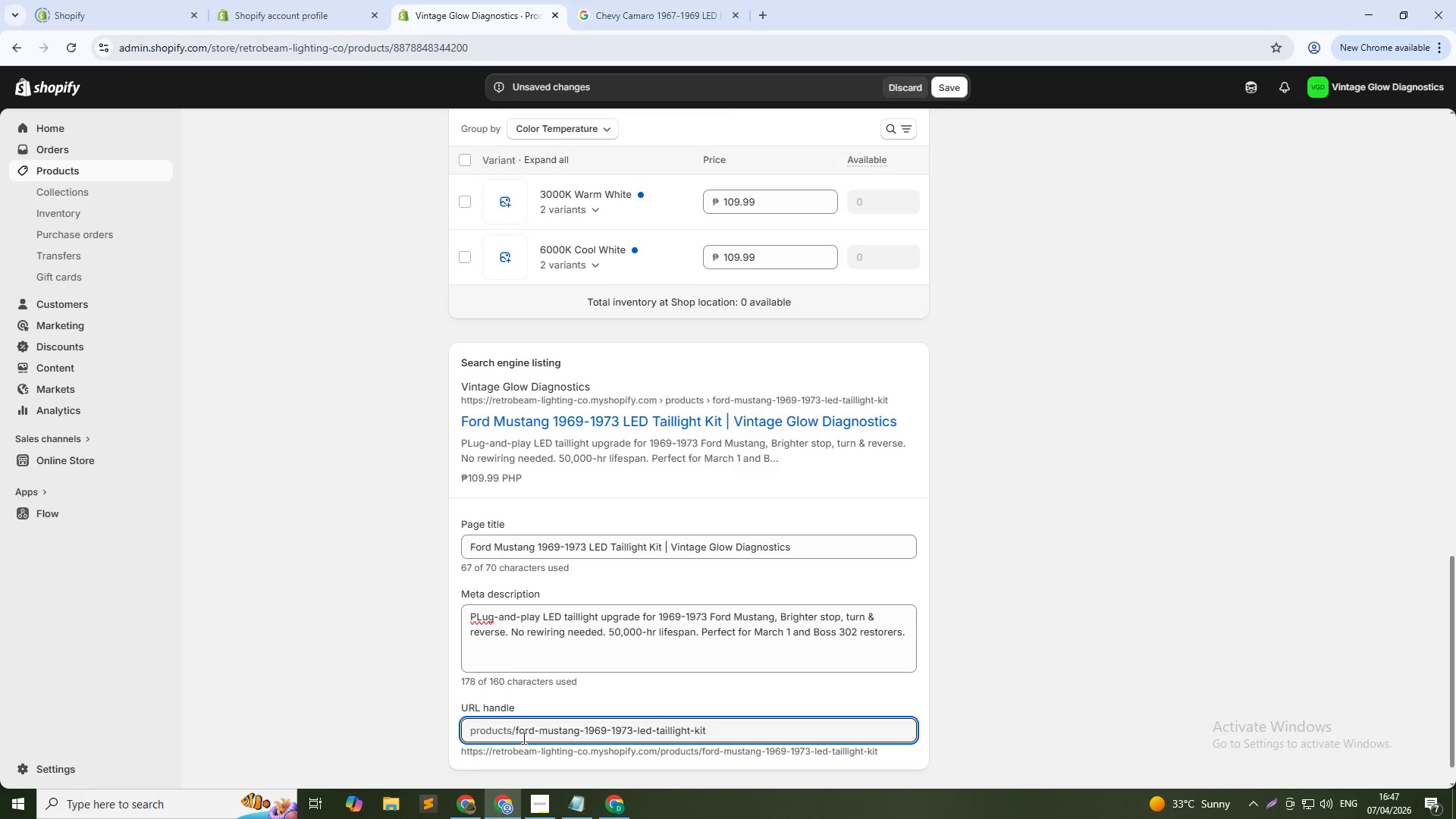 
type(vintage=)
key(Backspace)
type(-glow-)
 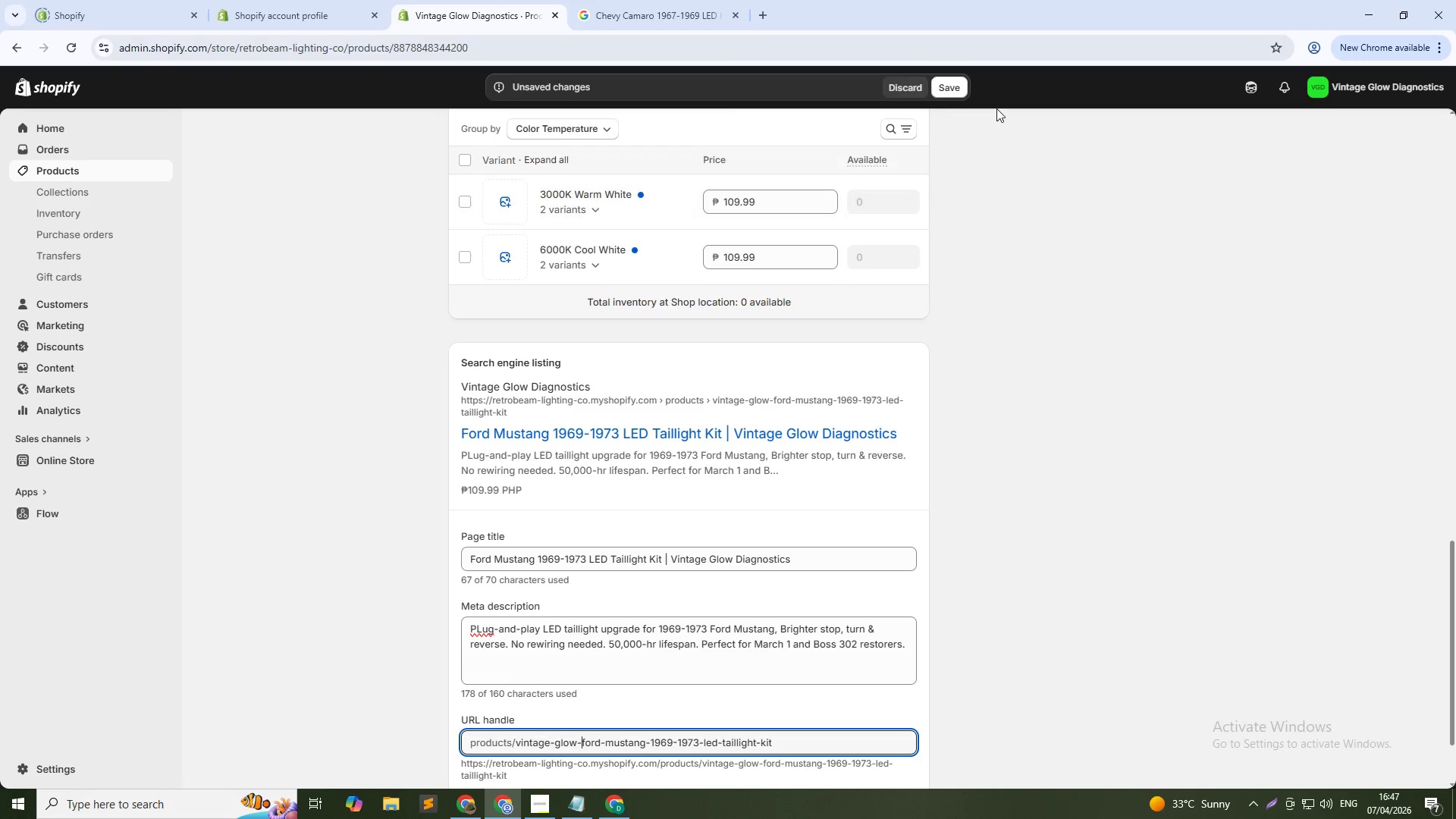 
left_click([941, 86])
 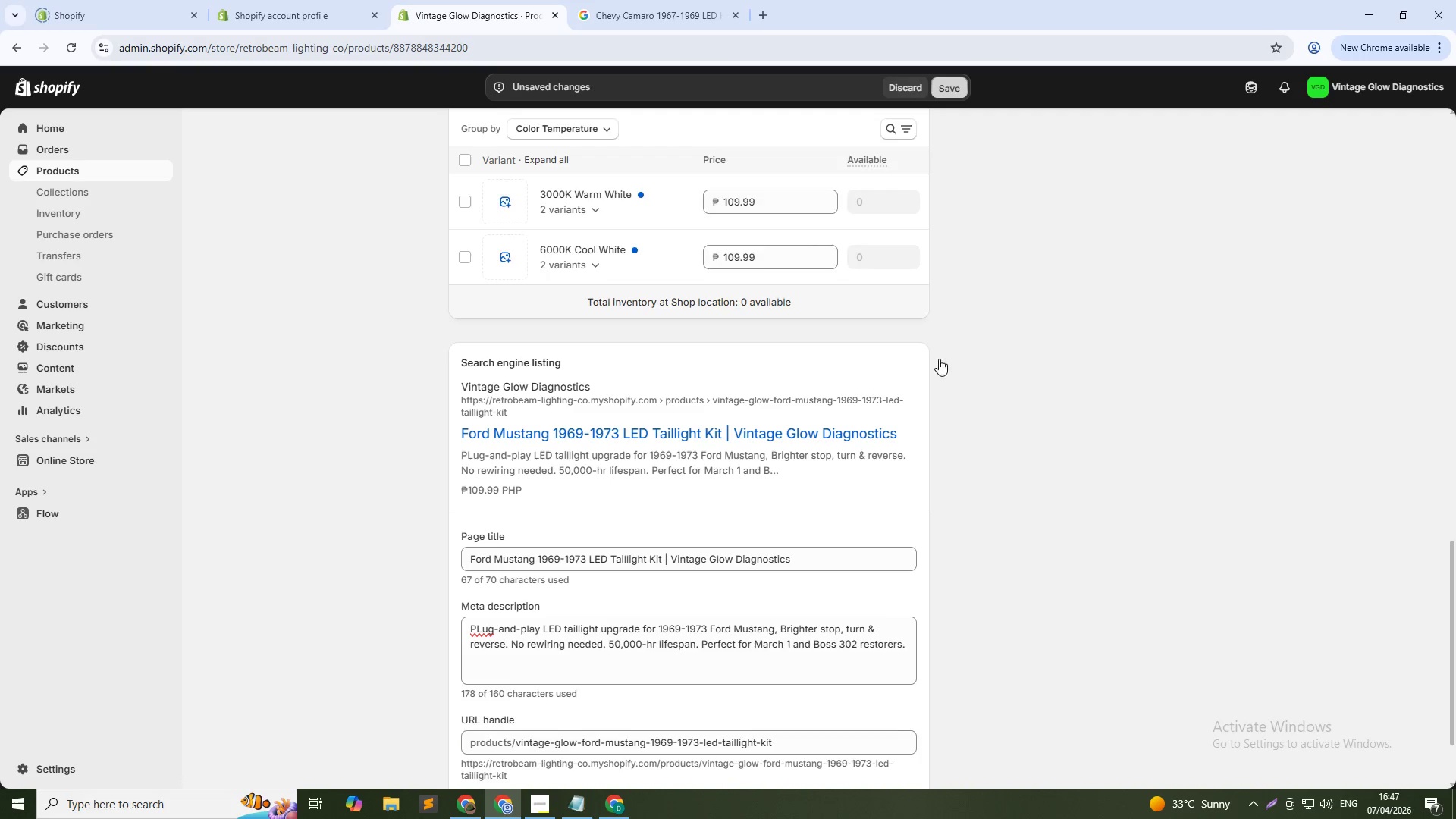 
scroll: coordinate [743, 390], scroll_direction: up, amount: 15.0
 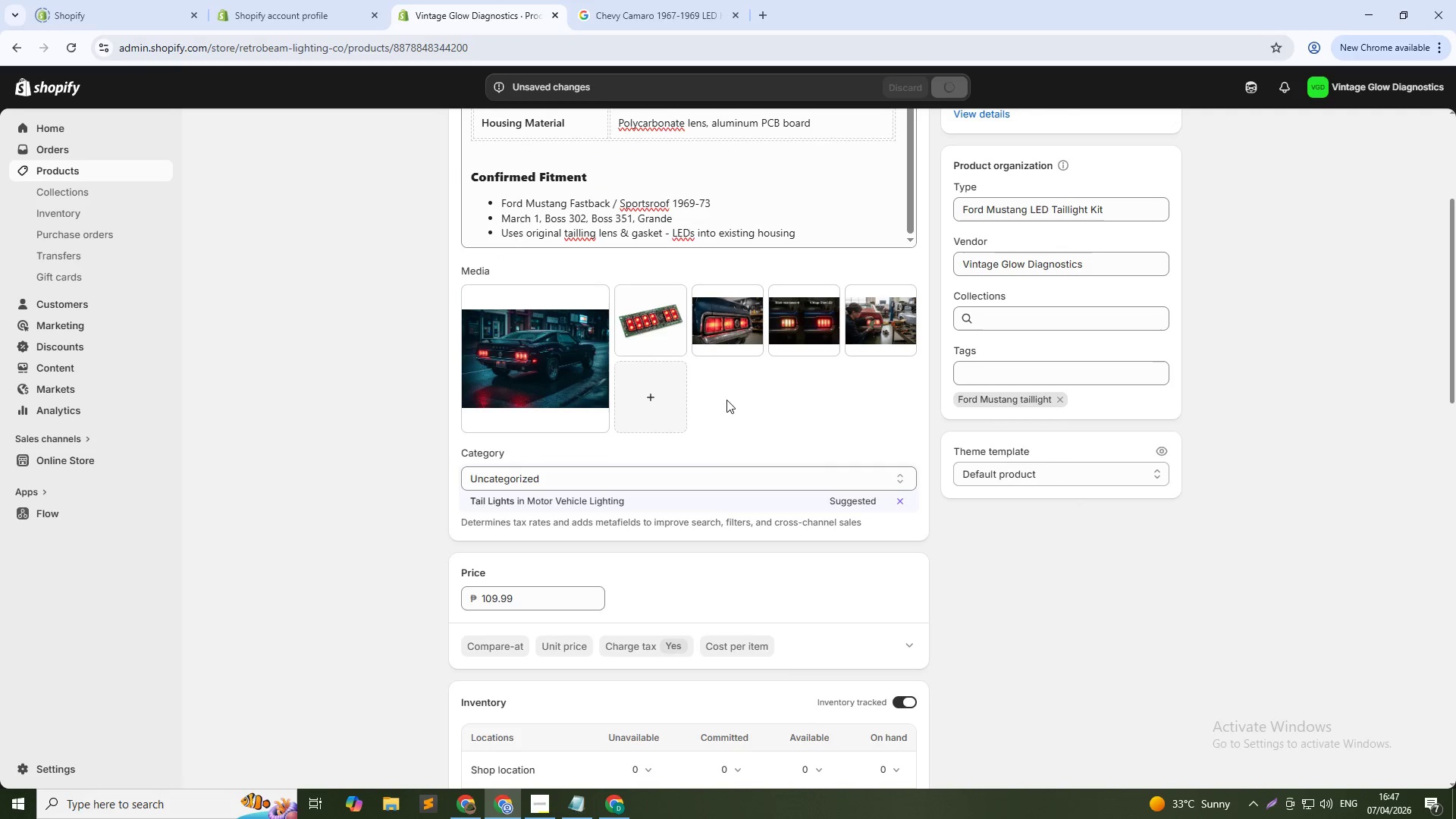 
scroll: coordinate [679, 322], scroll_direction: up, amount: 12.0
 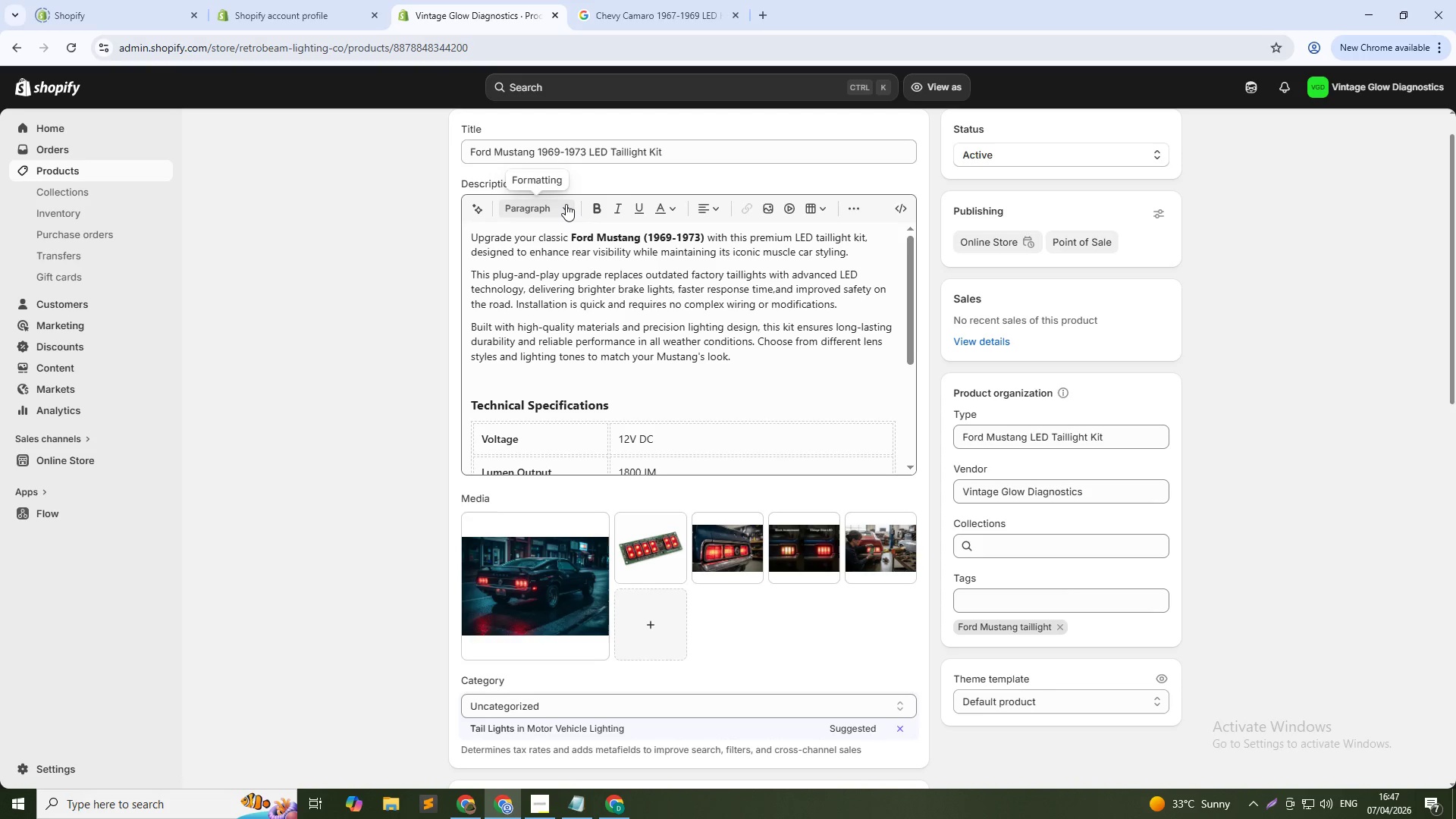 
wait(18.19)
 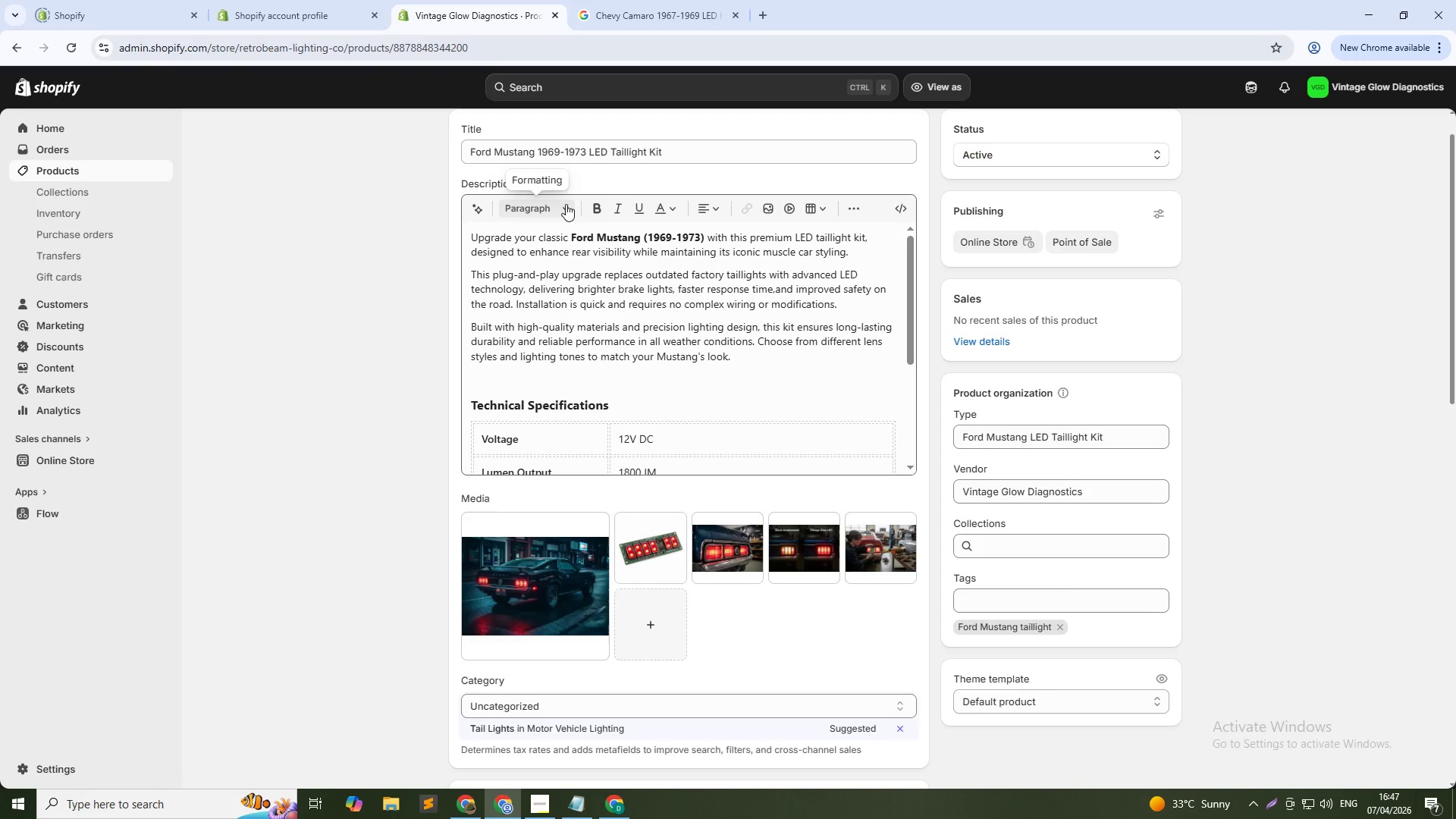 
scroll: coordinate [447, 146], scroll_direction: up, amount: 3.0
 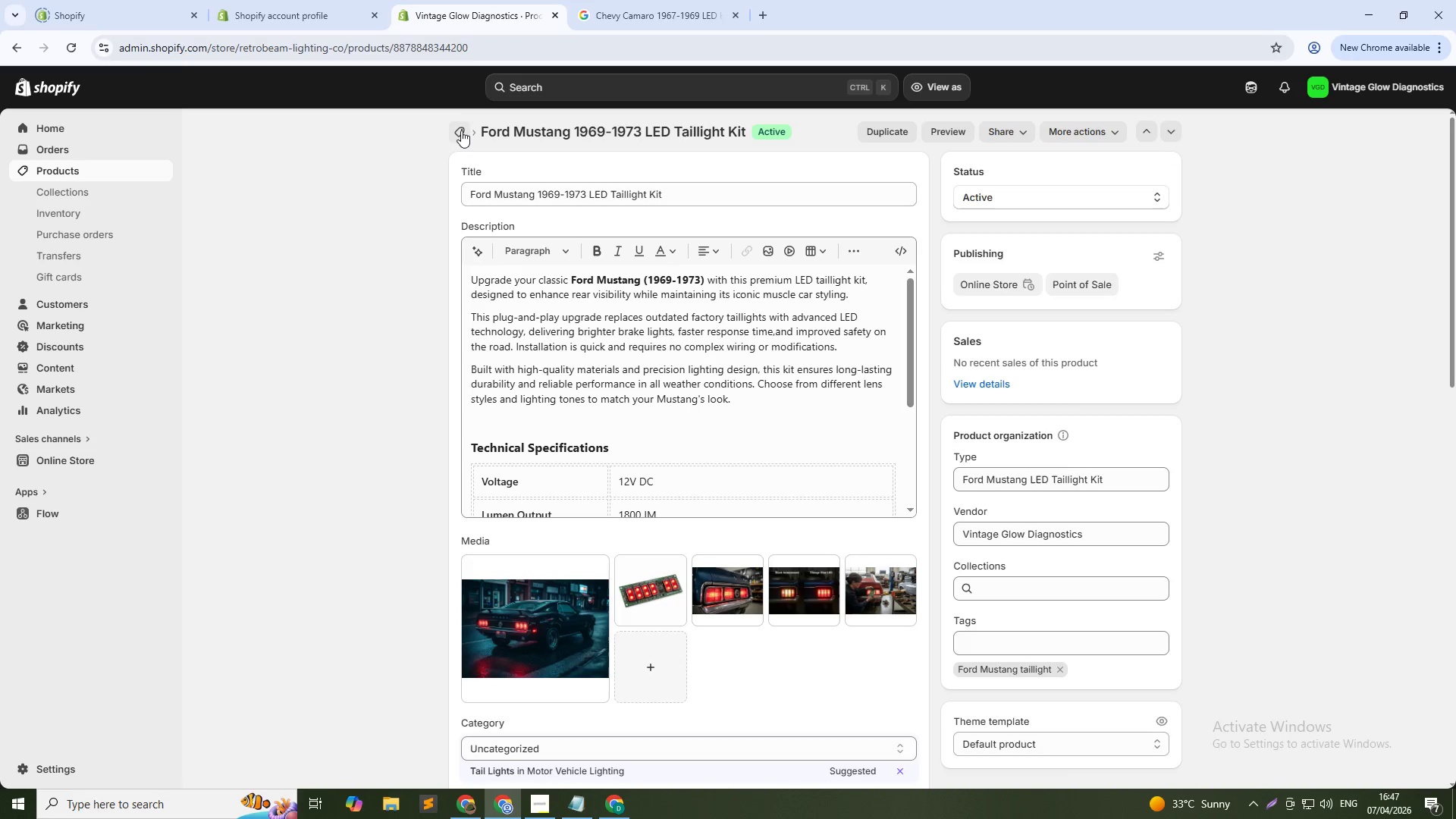 
left_click([461, 130])
 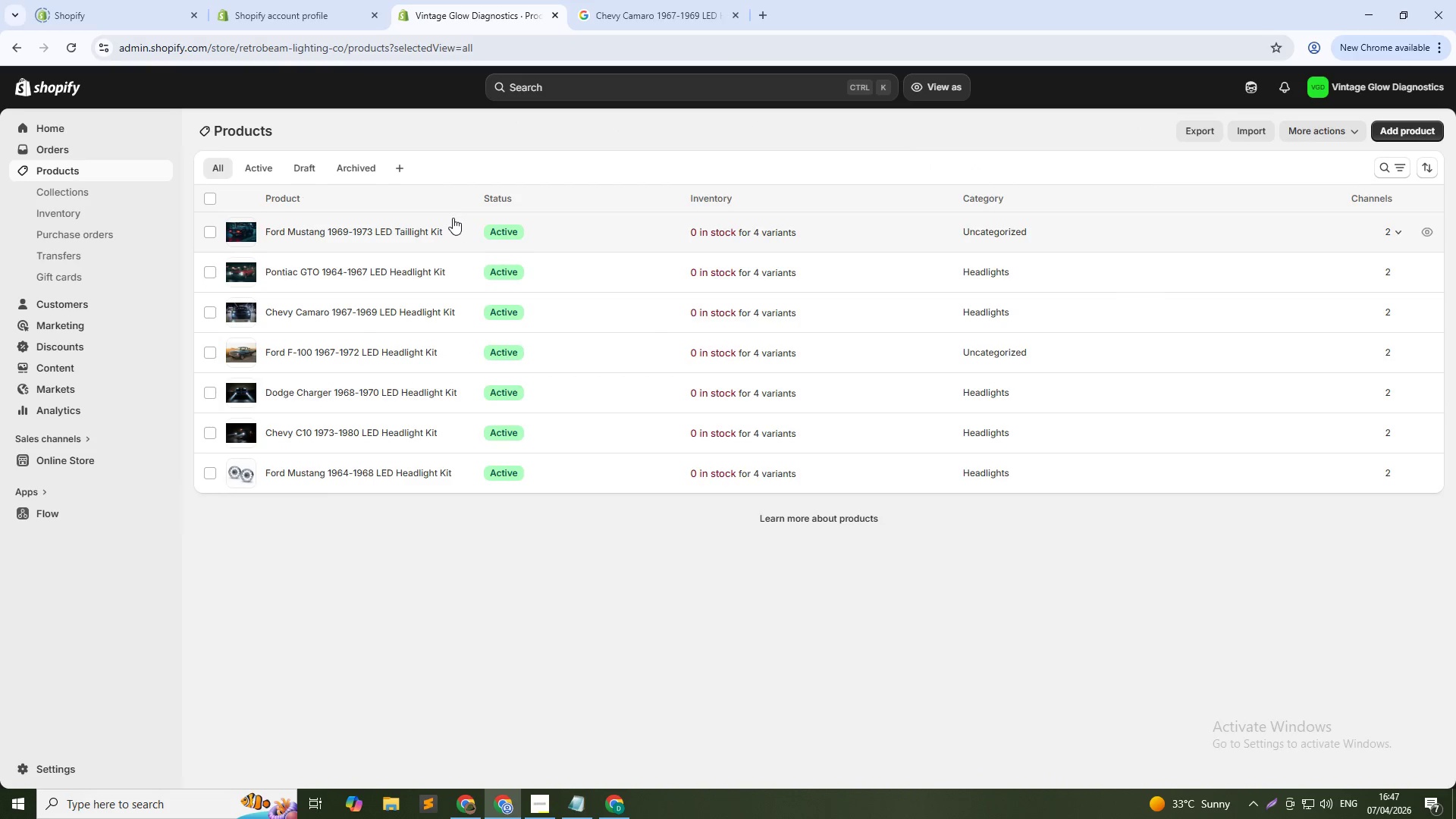 
wait(5.97)
 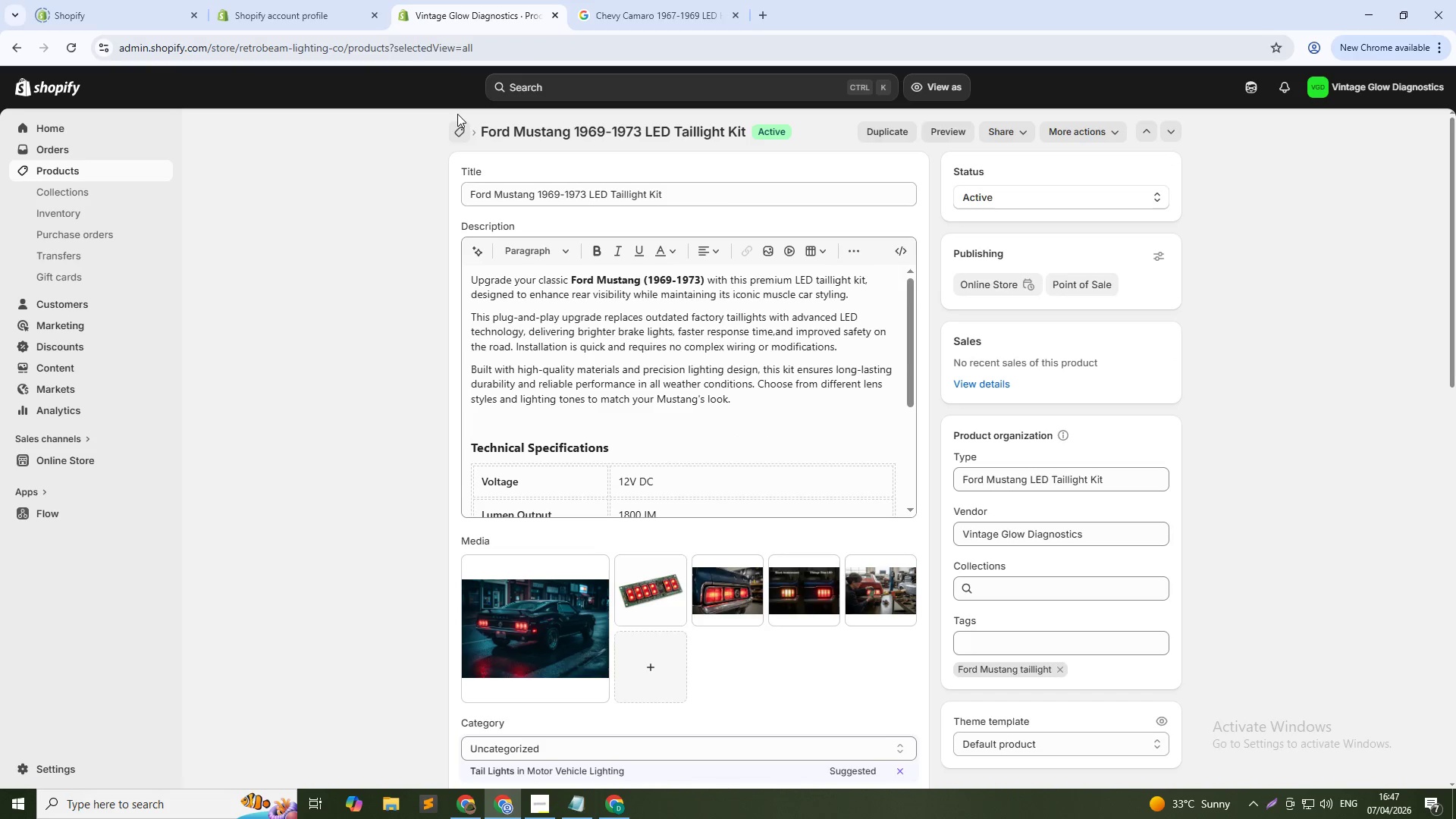 
left_click([1396, 130])
 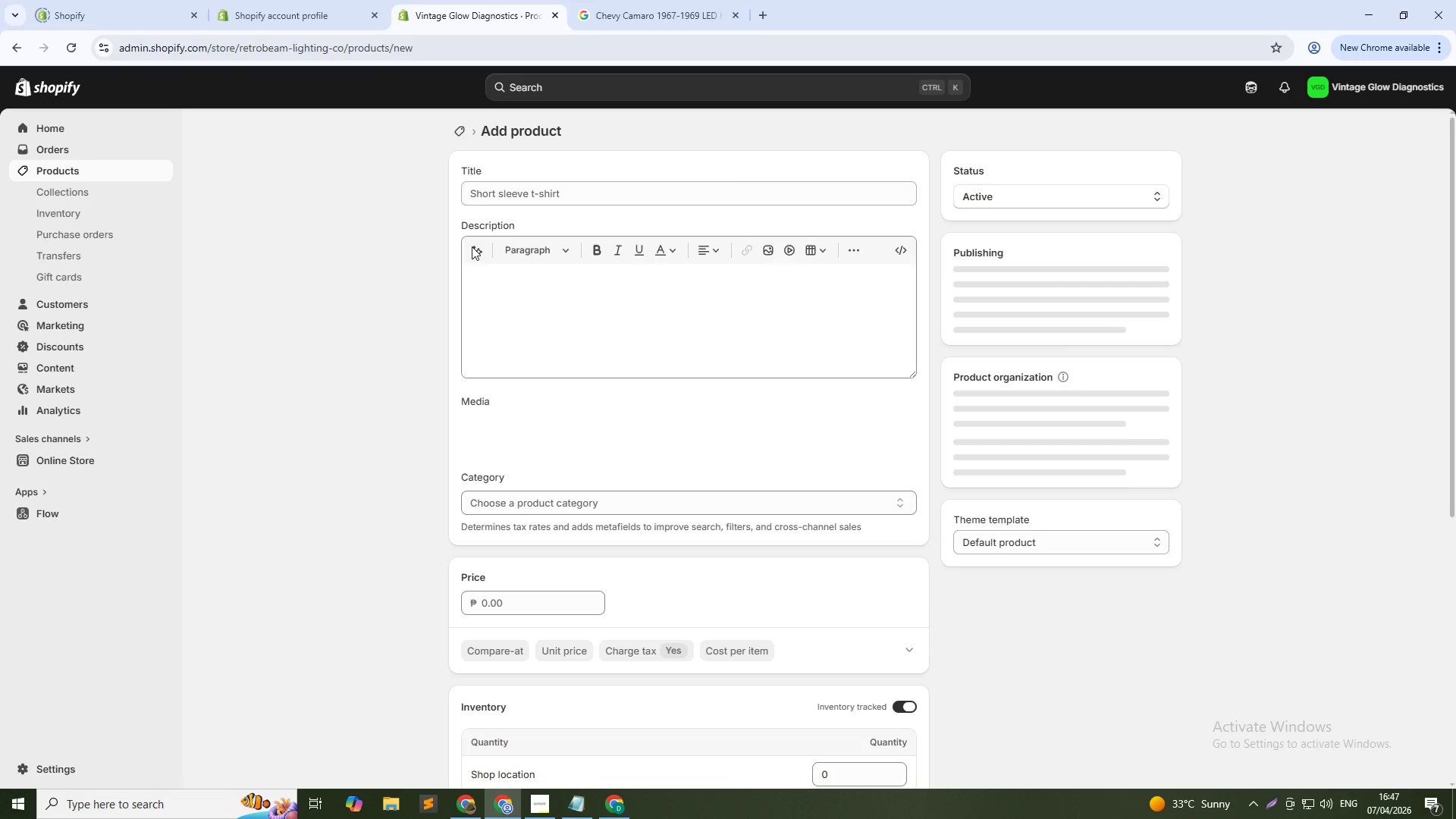 
left_click([534, 191])
 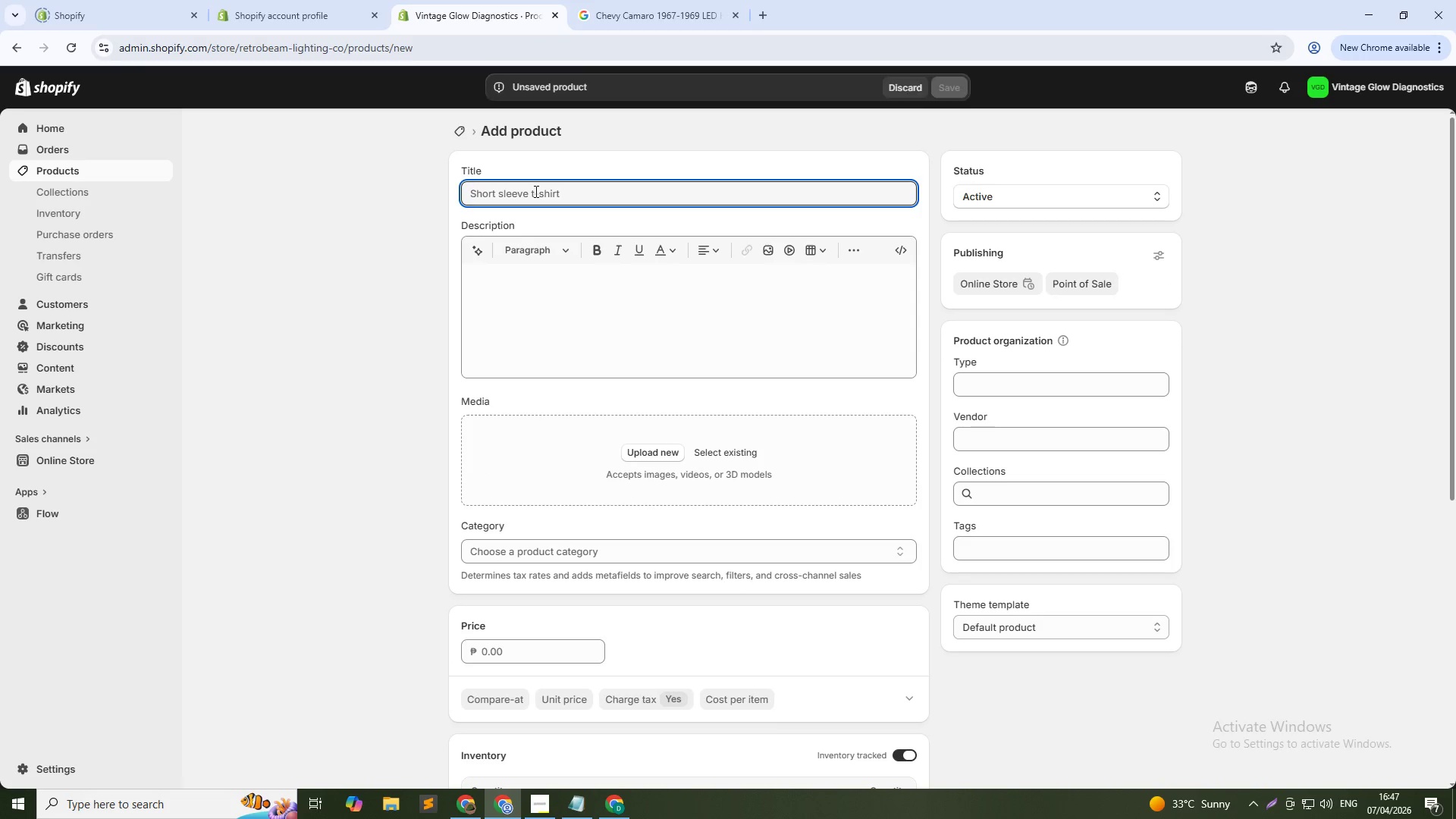 
type(Chevy C10 1967-1972 LED Taillight Kit)
 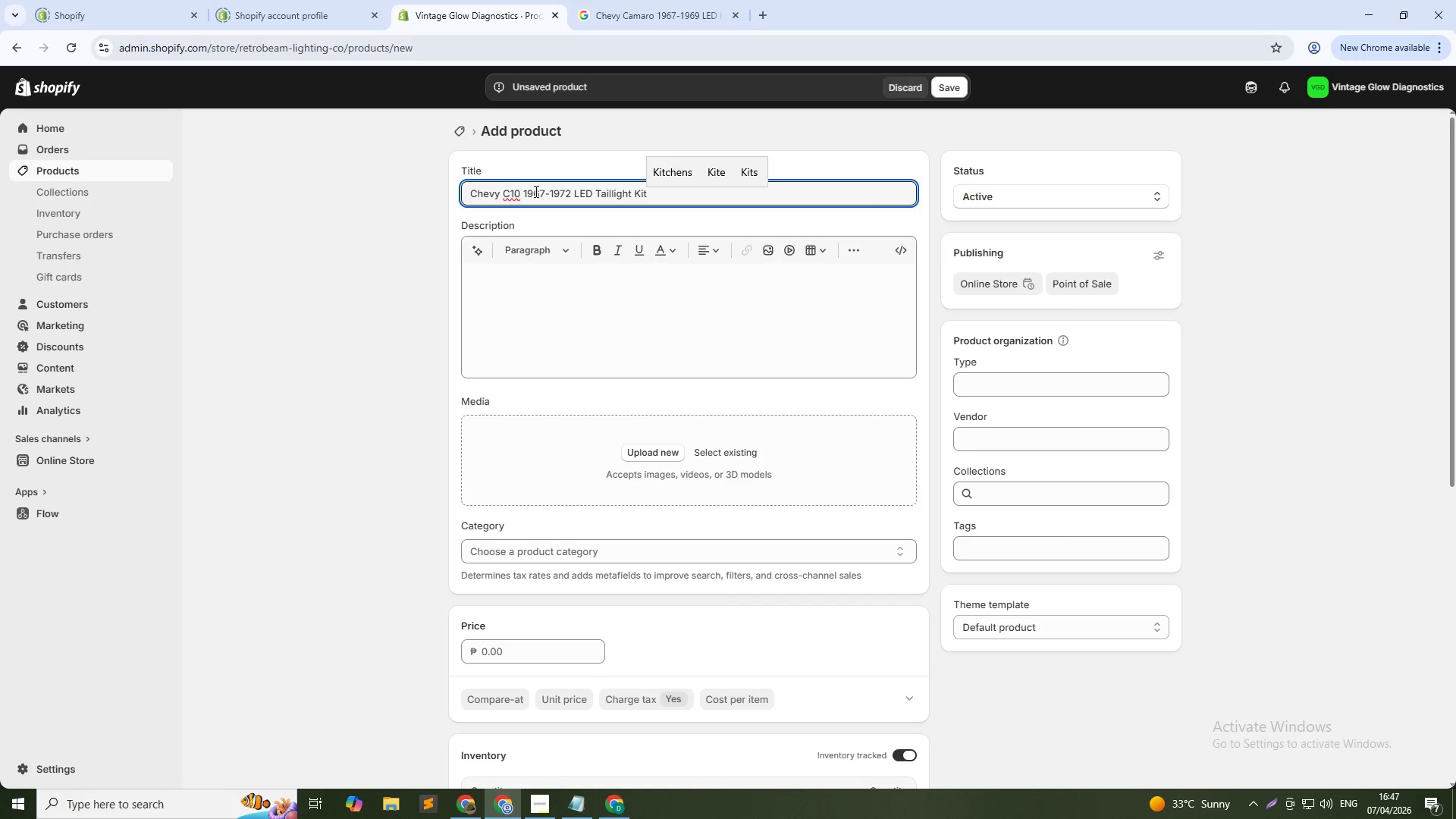 
left_click([549, 300])
 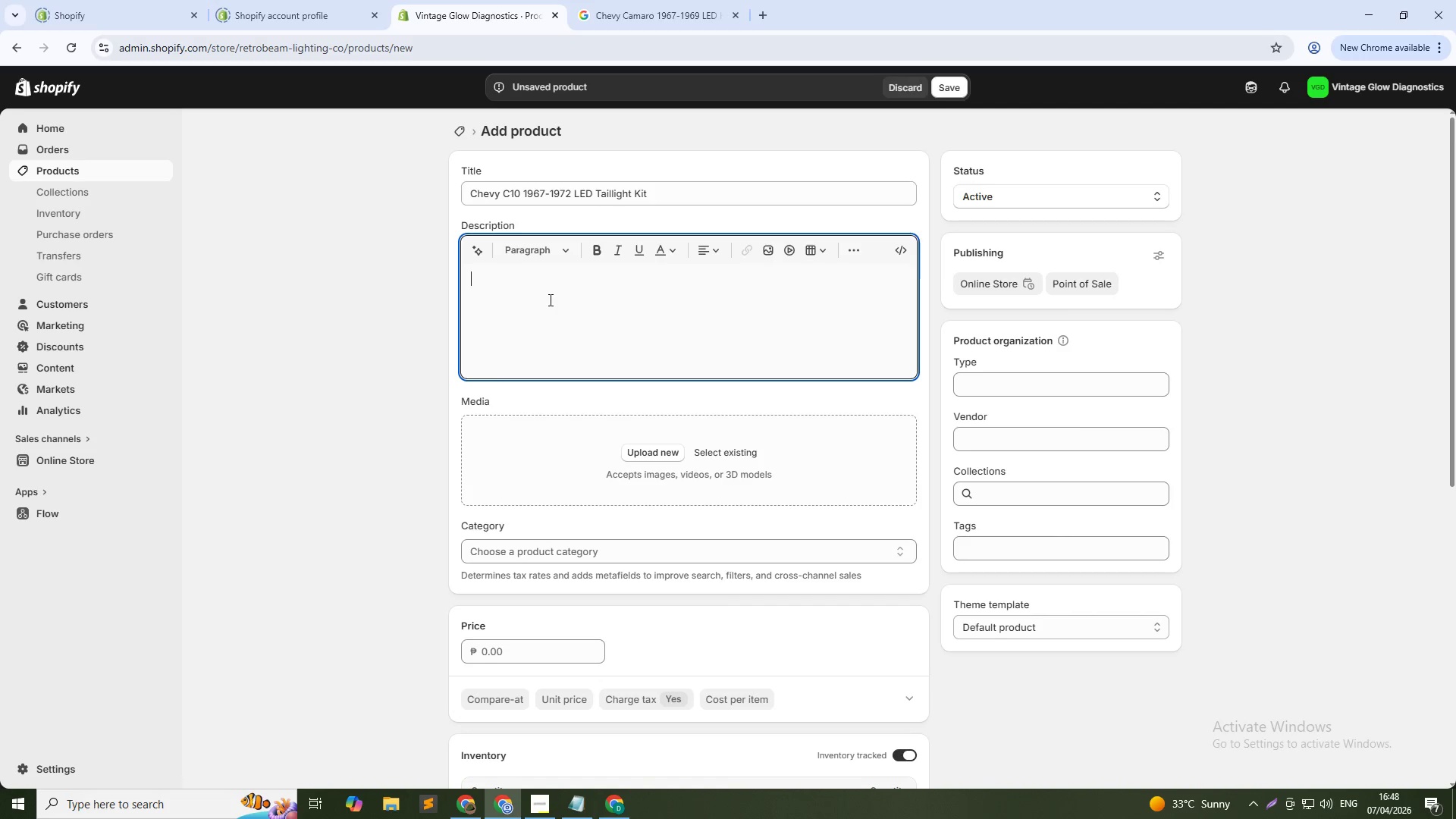 
key(Meta+MetaLeft)
 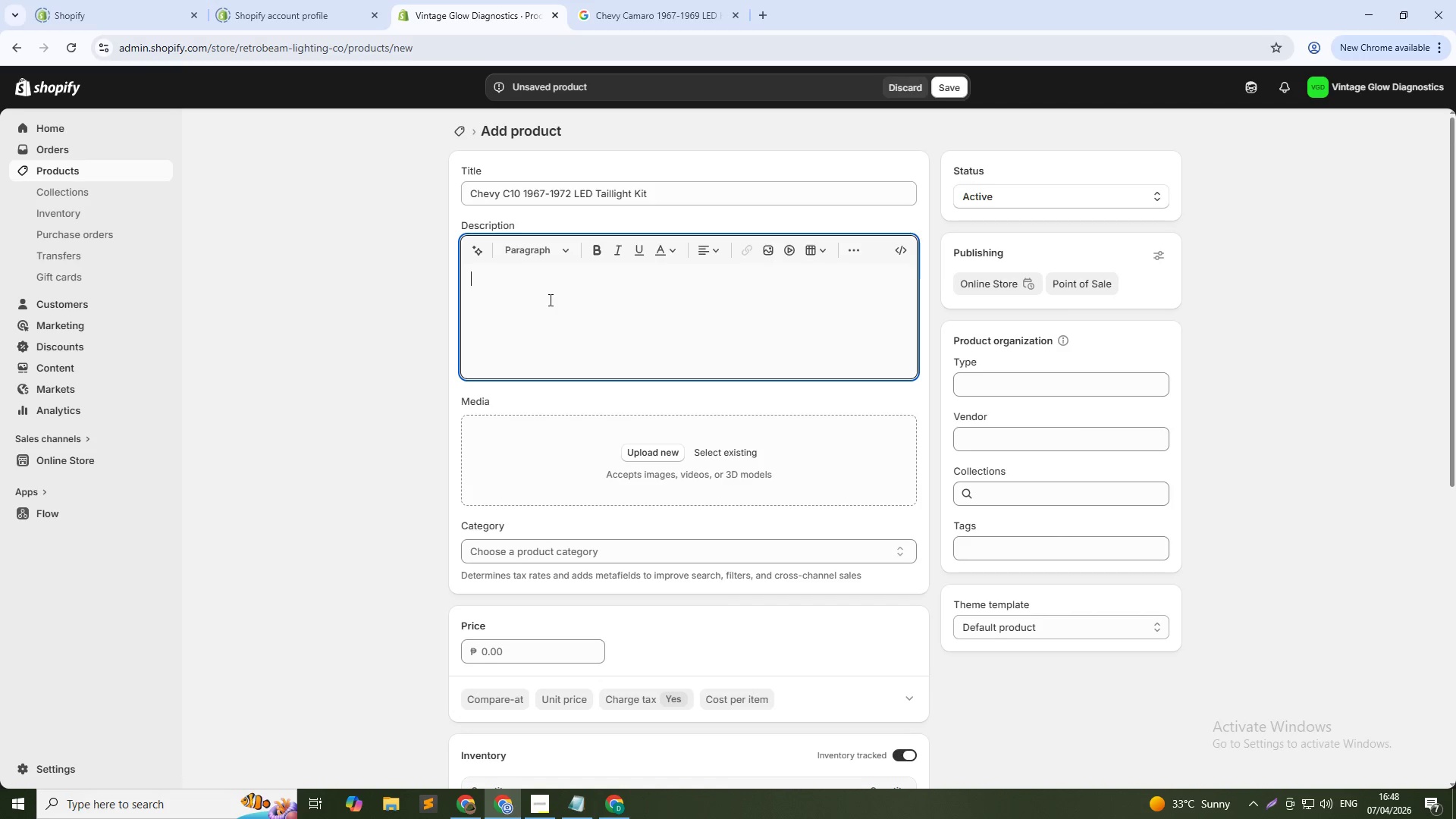 
key(Meta+V)
 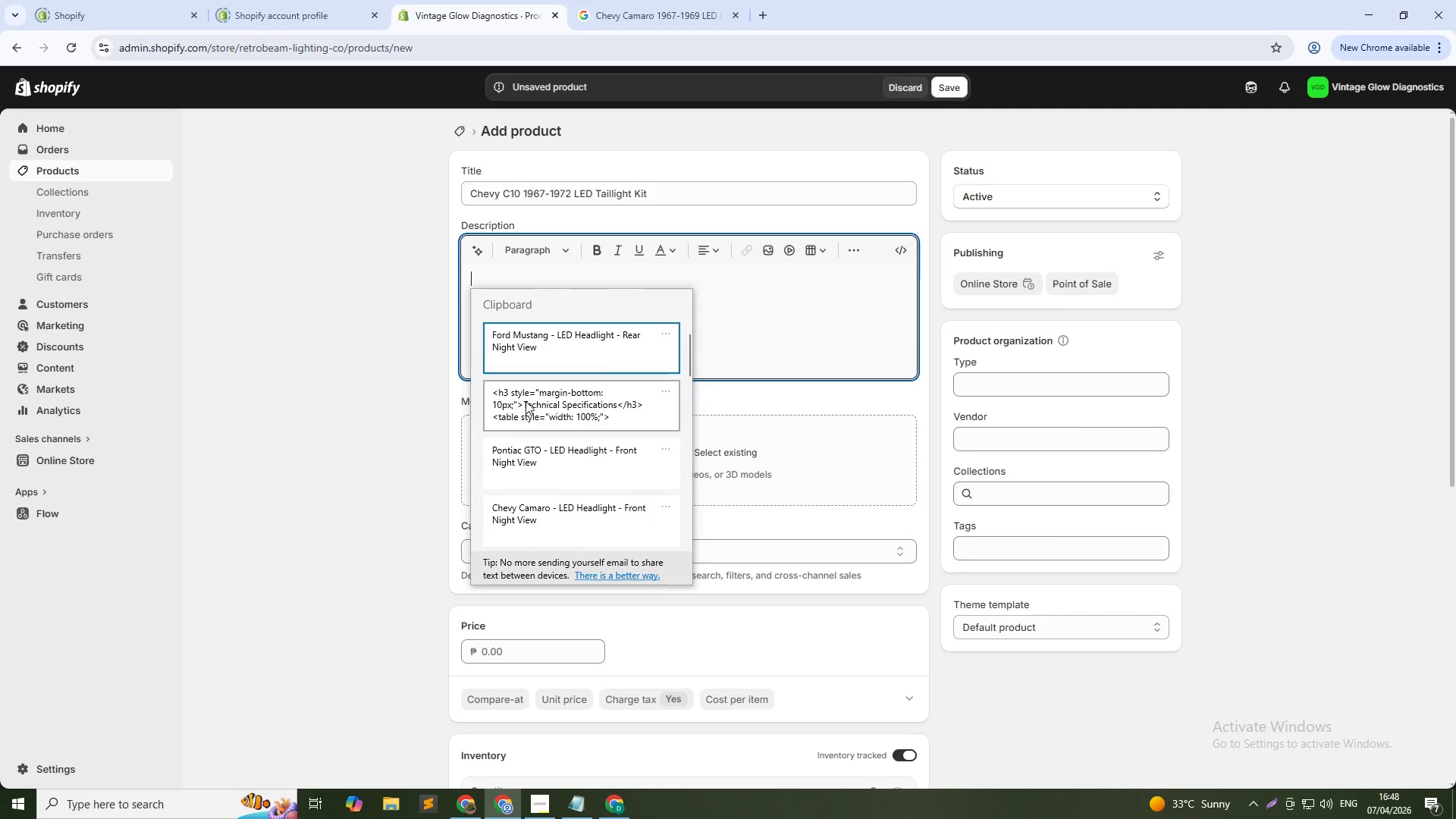 
left_click([526, 401])
 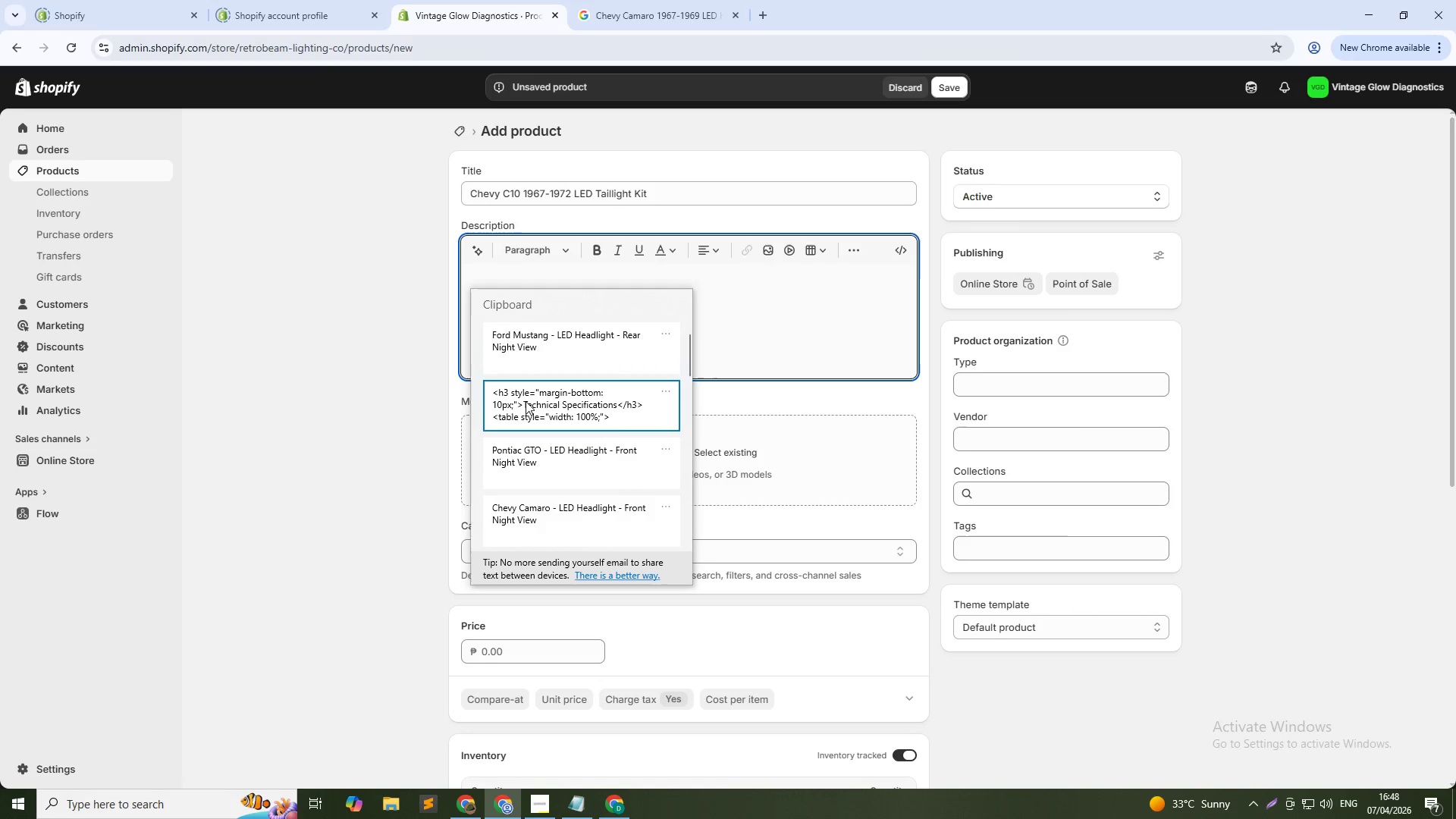 
key(Control+ControlLeft)
 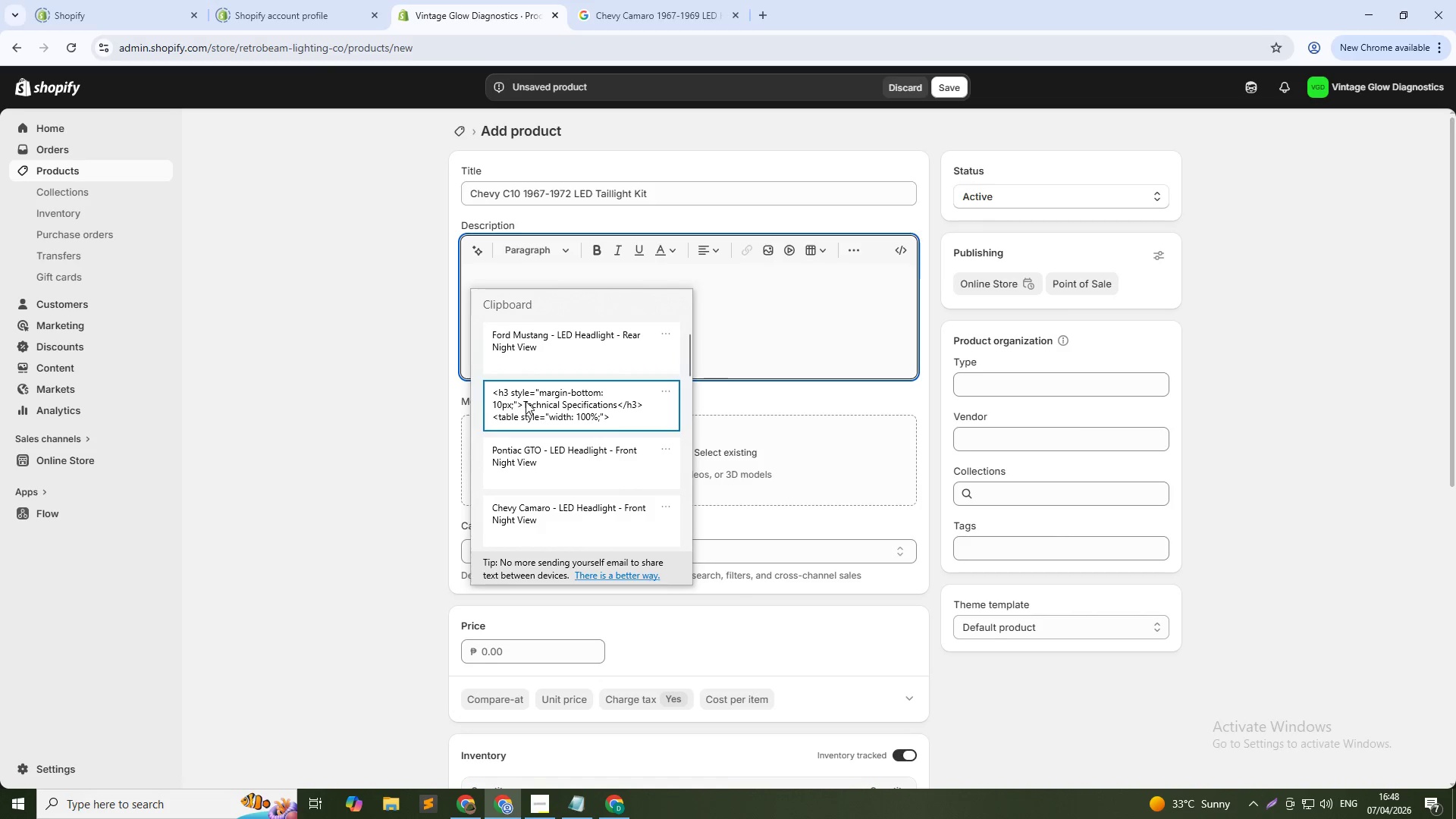 
hold_key(key=V, duration=11.2)
 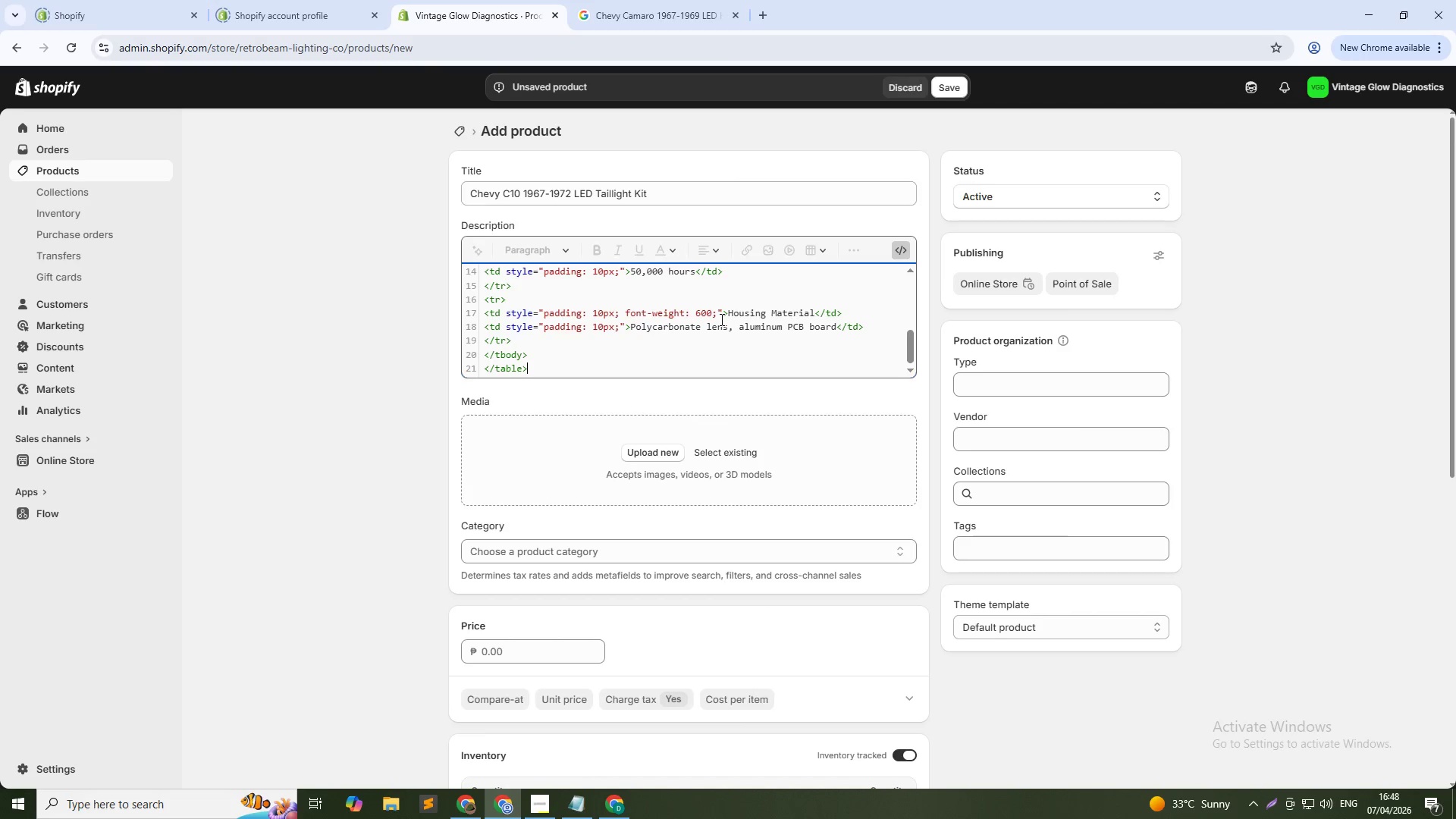 
scroll: coordinate [583, 455], scroll_direction: up, amount: 2.0
 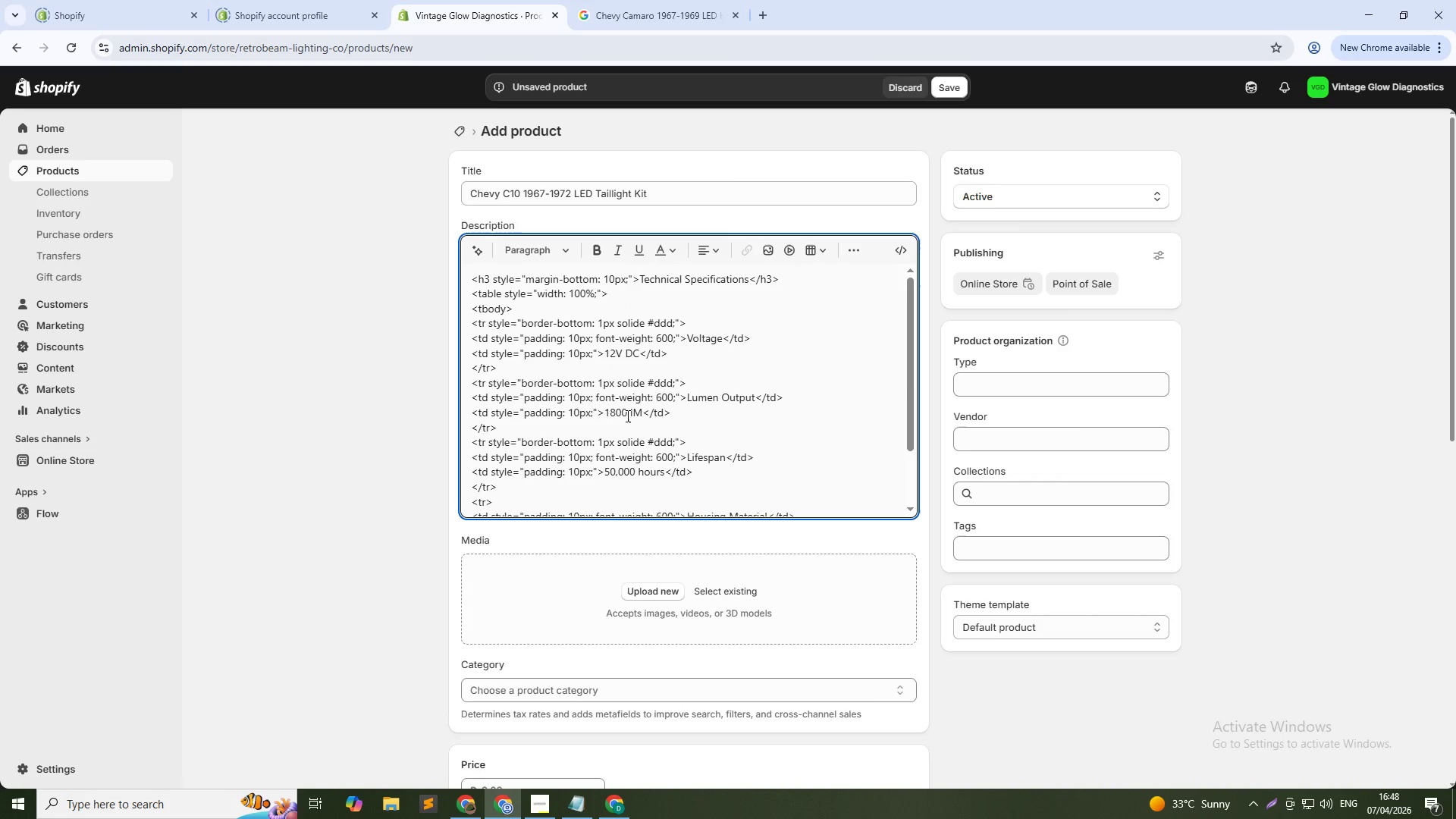 
left_click([617, 410])
 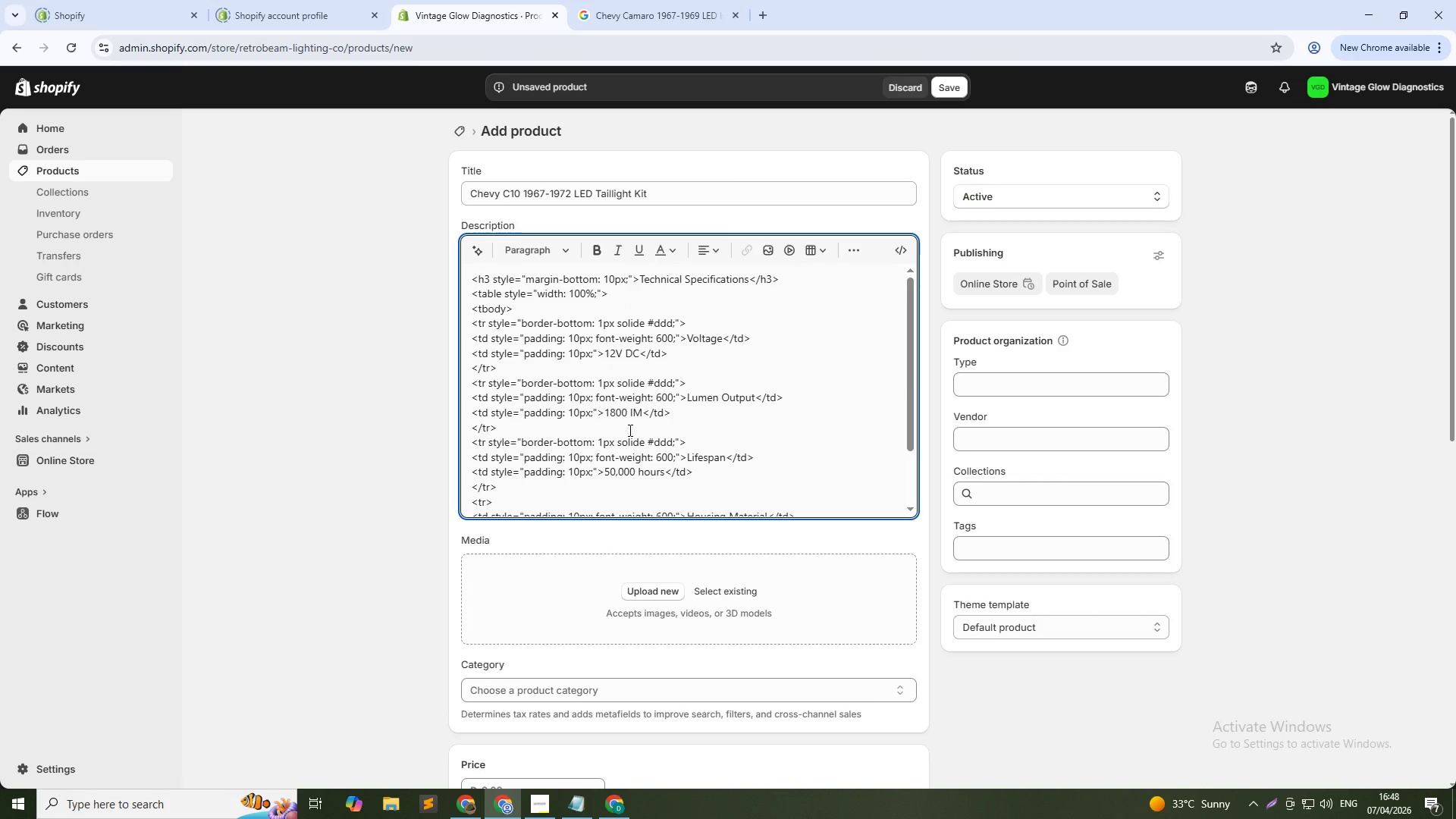 
key(Backspace)
 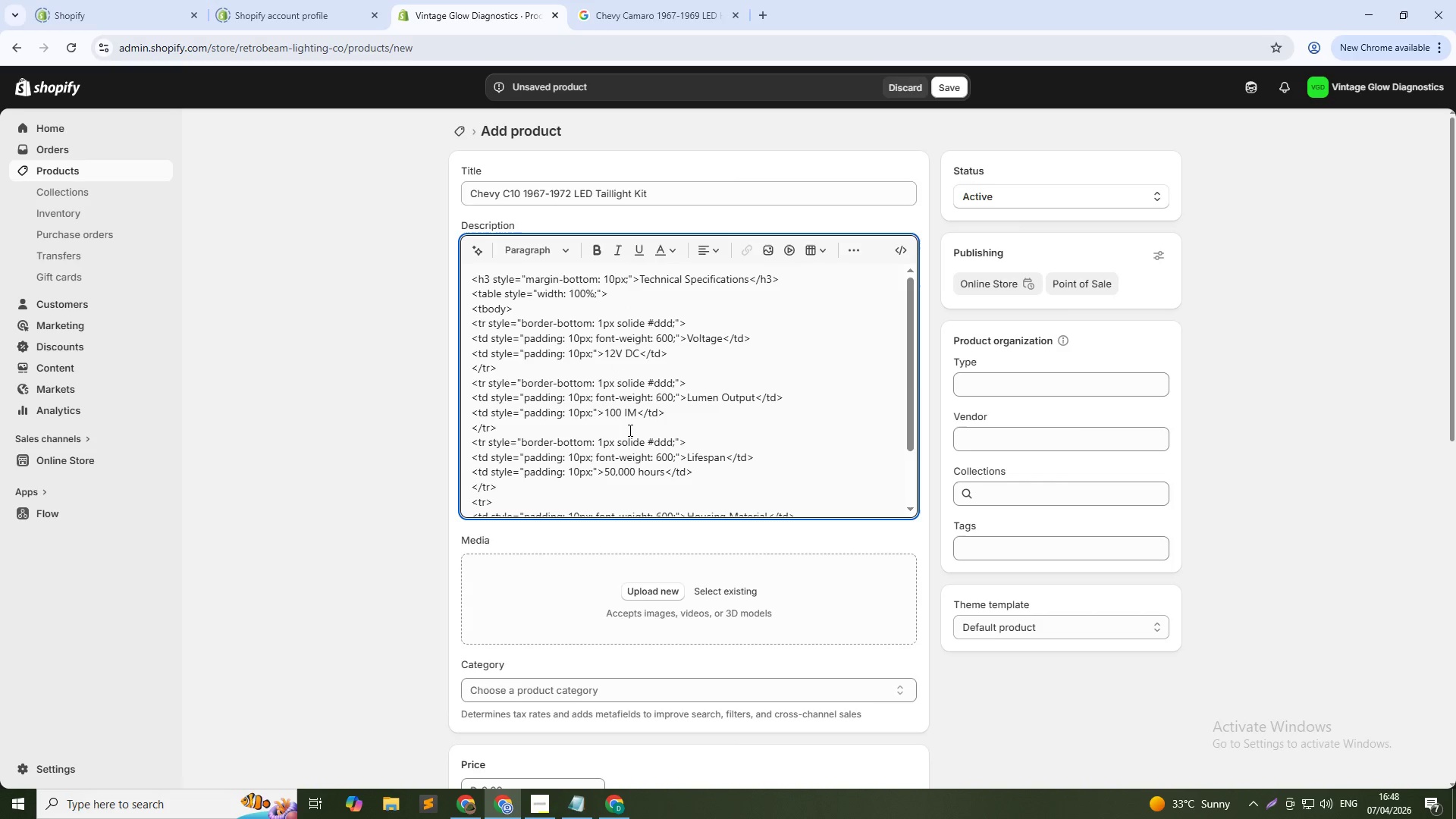 
key(Control+A)
 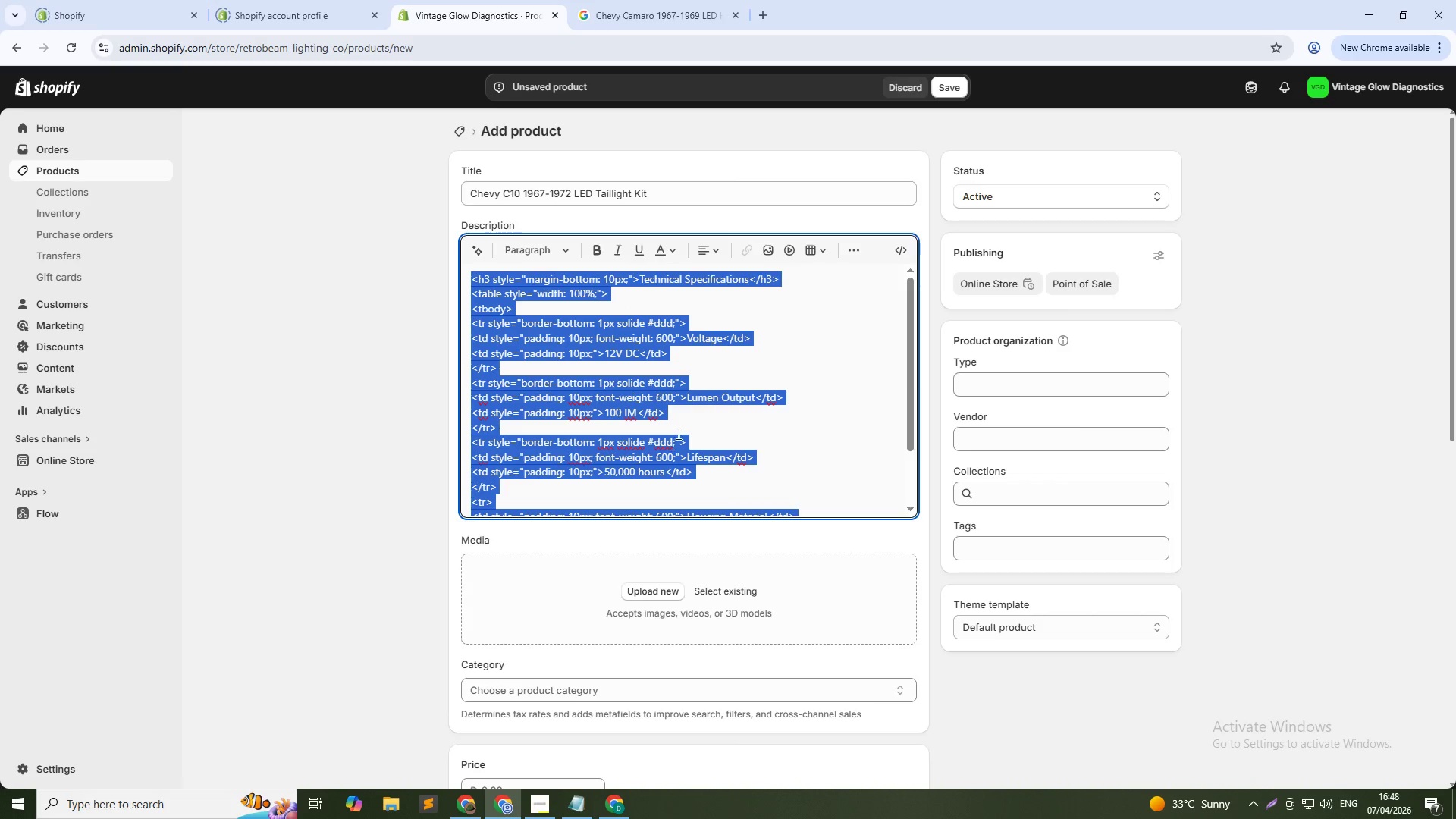 
key(Control+X)
 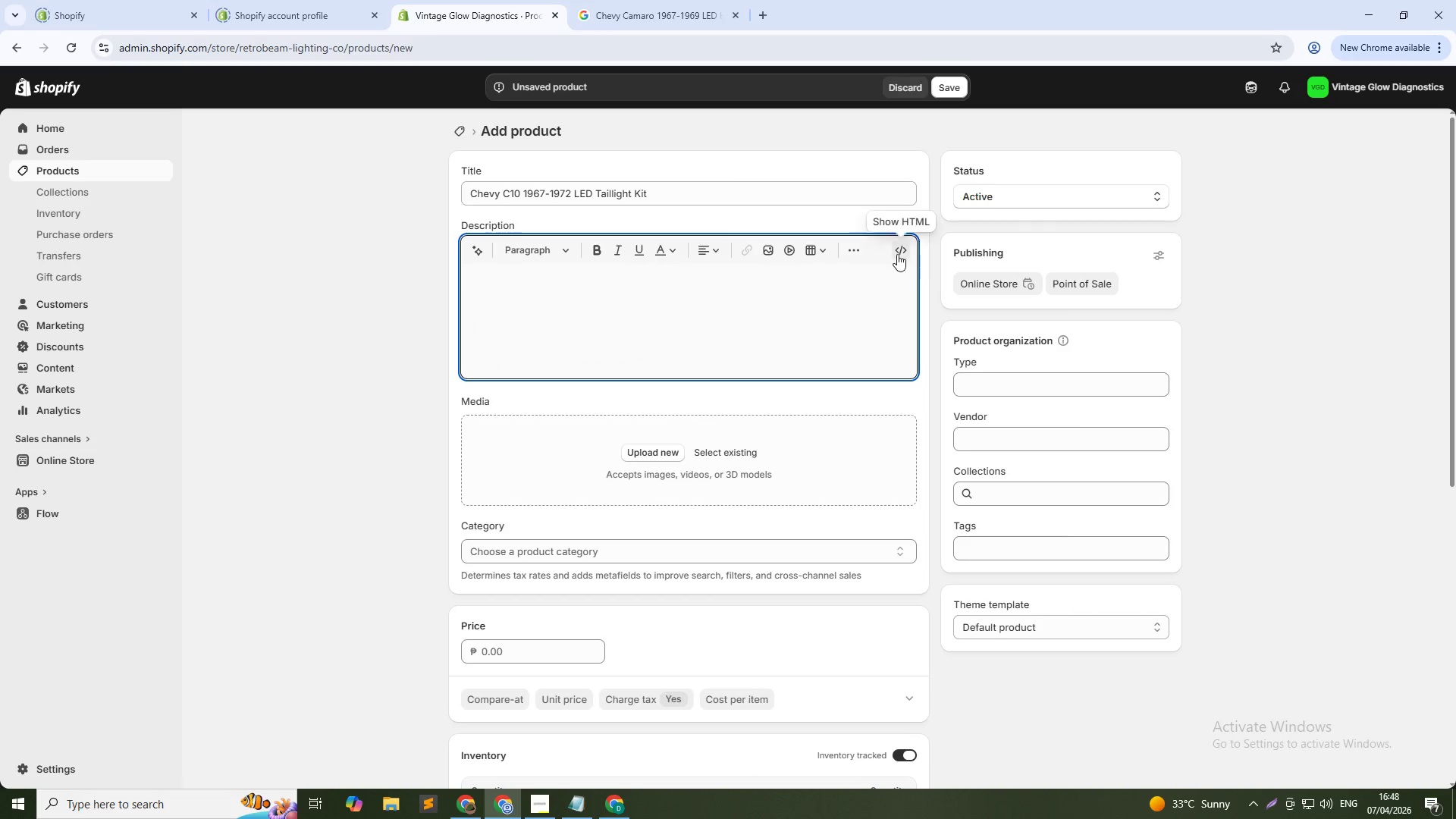 
left_click([893, 252])
 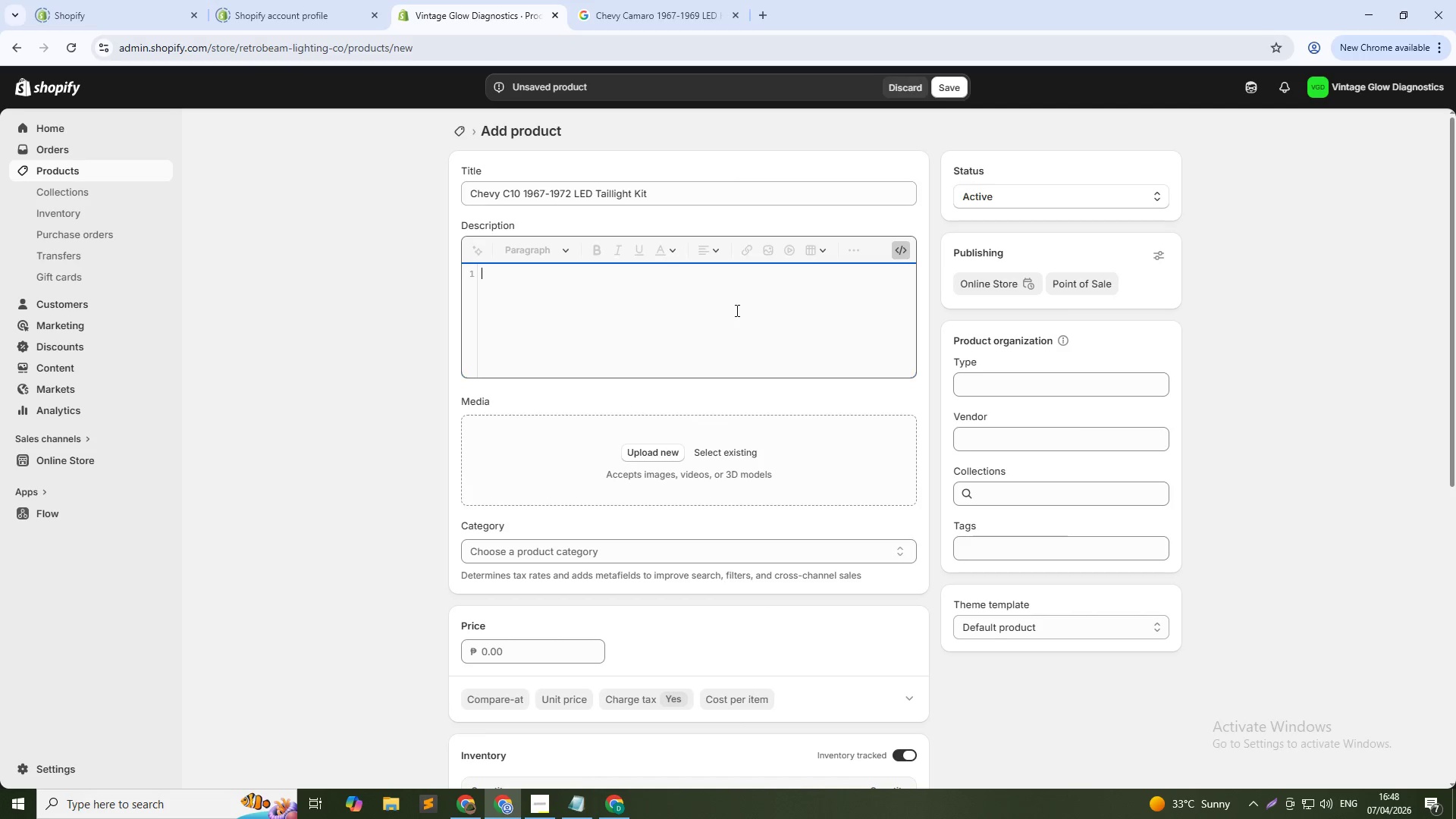 
hold_key(key=ControlLeft, duration=0.44)
 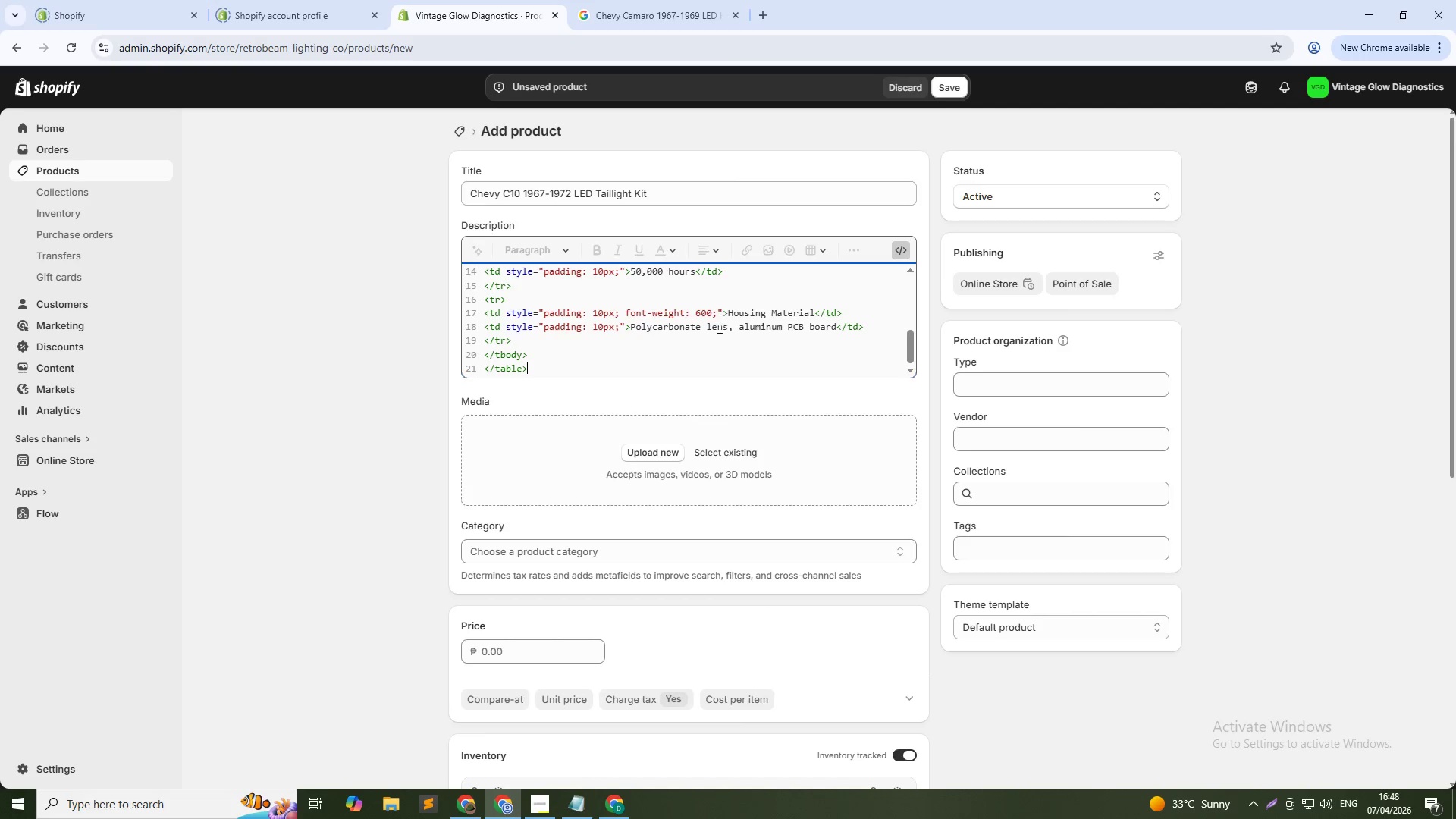 
scroll: coordinate [704, 328], scroll_direction: up, amount: 2.0
 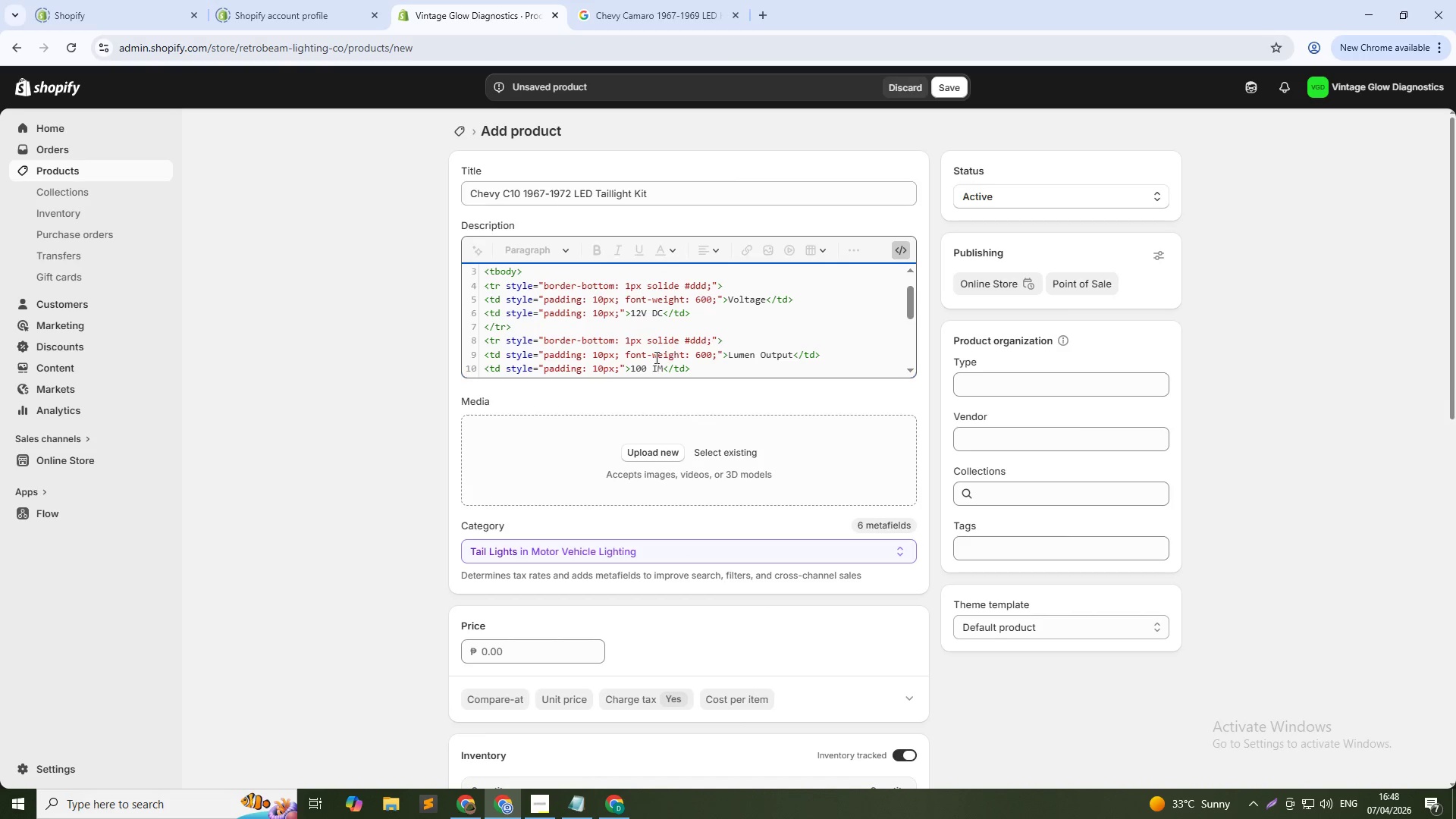 
left_click([637, 372])
 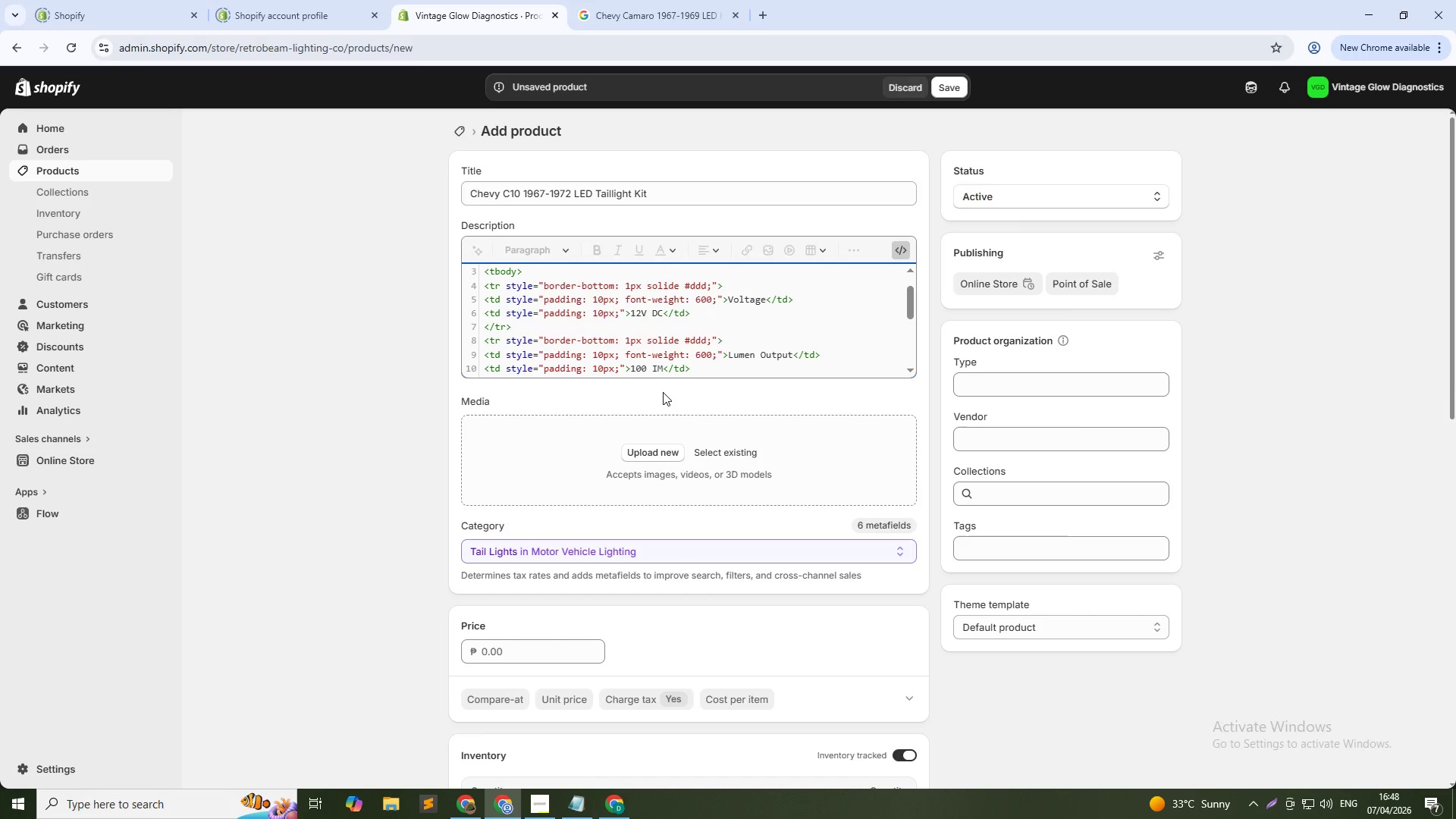 
key(Numpad6)
 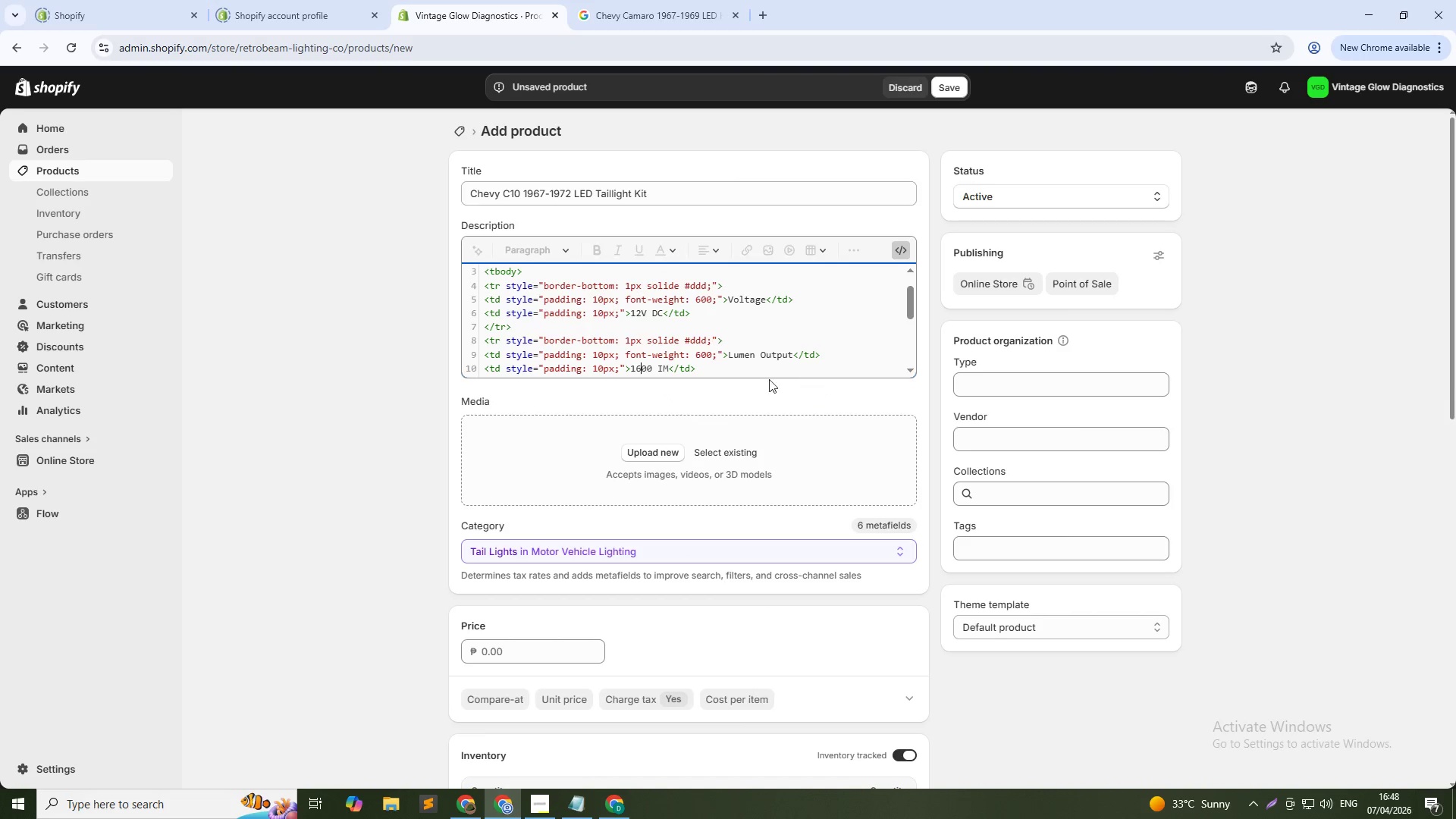 
scroll: coordinate [754, 343], scroll_direction: down, amount: 2.0
 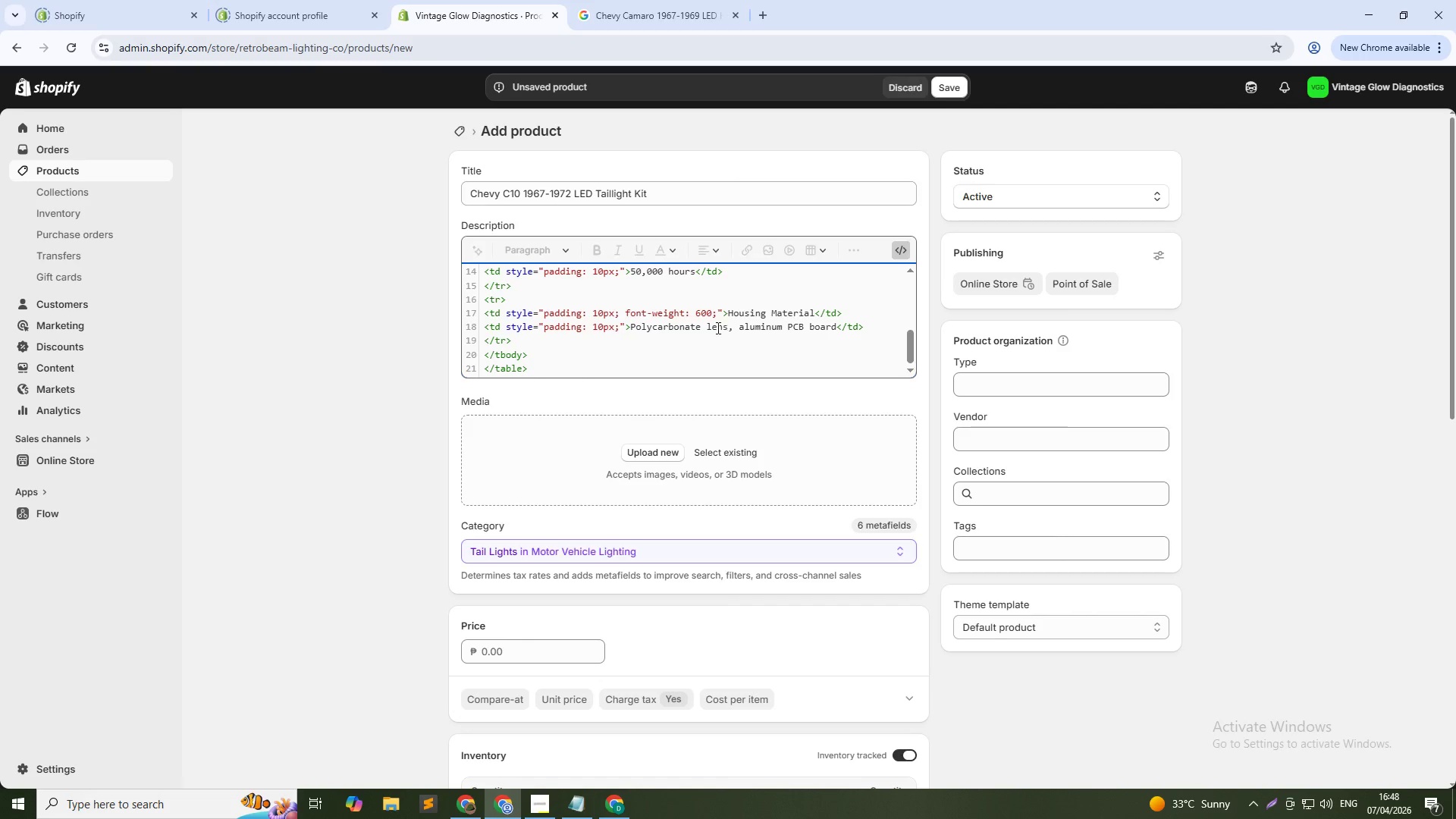 
left_click_drag(start_coordinate=[708, 328], to_coordinate=[839, 329])
 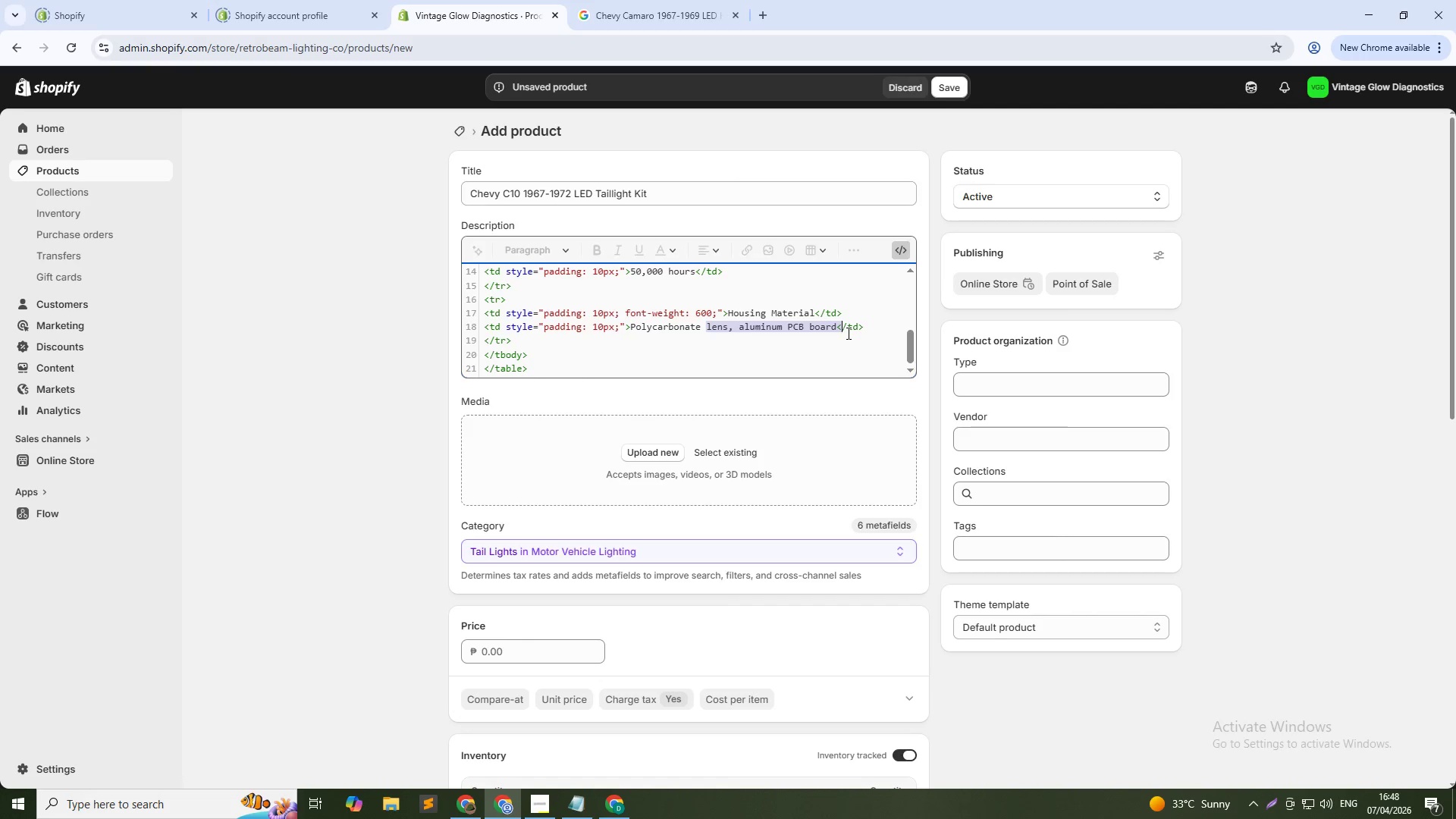 
key(Shift+ArrowLeft)
 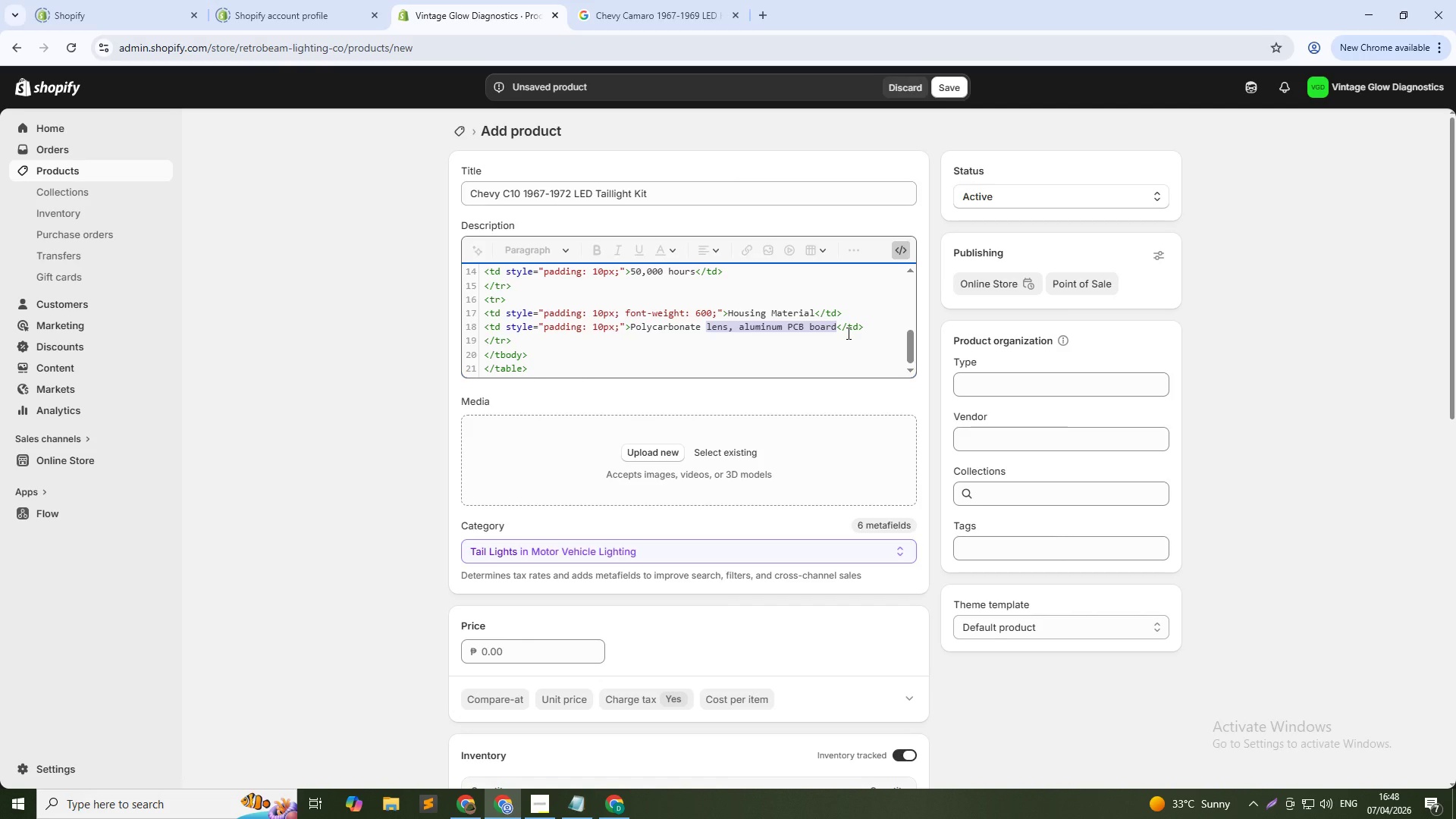 
type(housing, stainless LED PCB)
 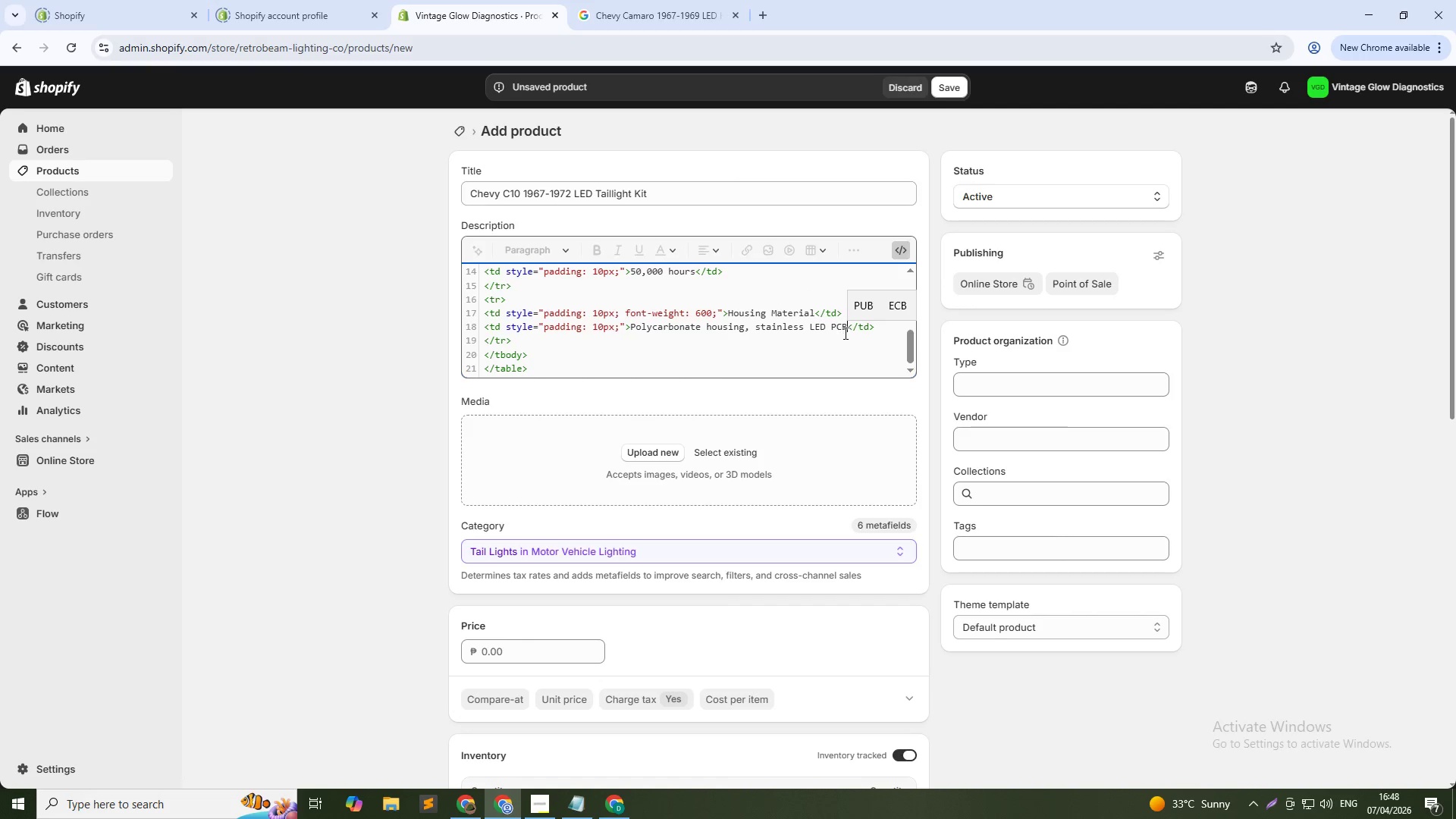 
left_click([903, 251])
 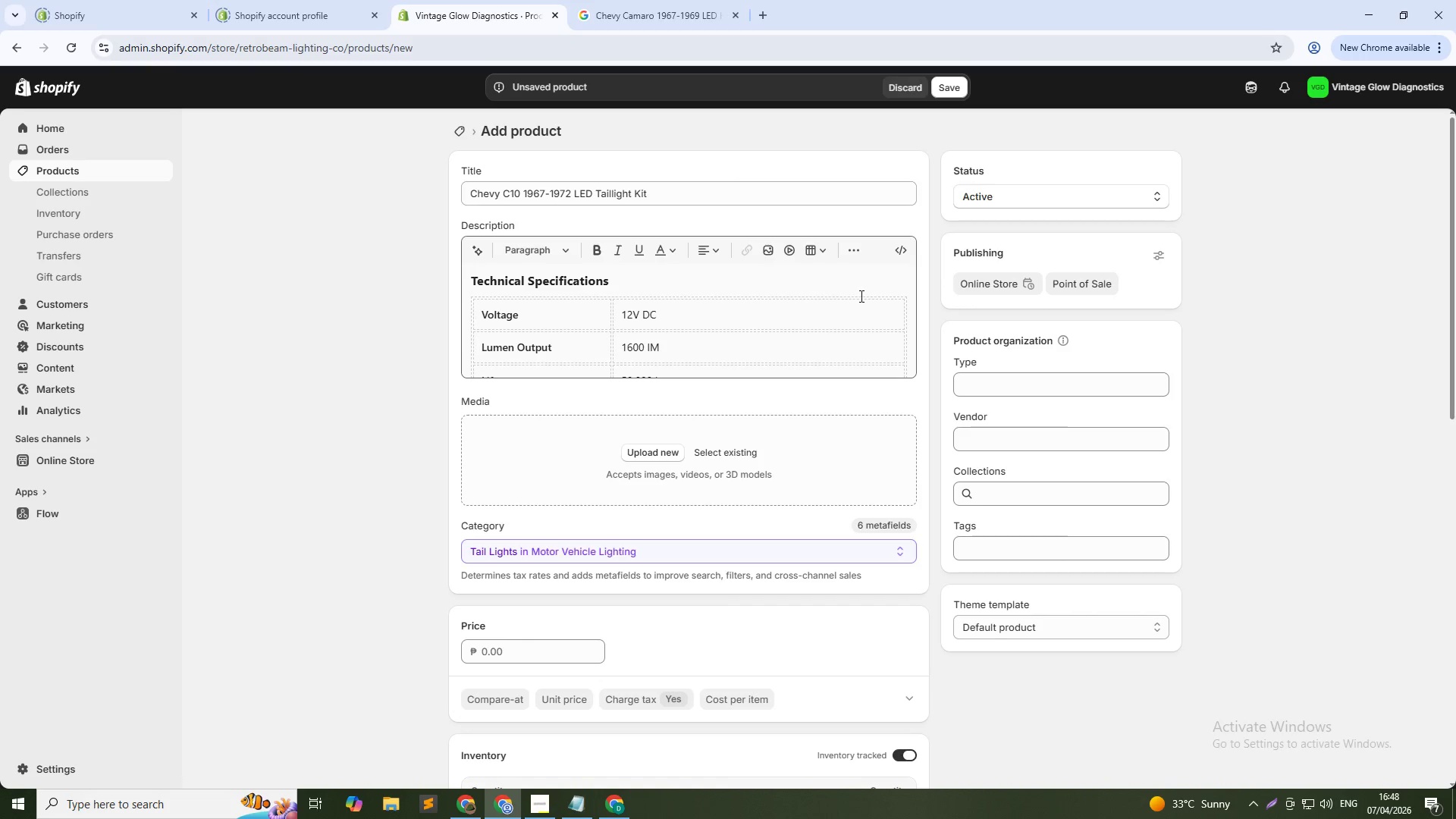 
scroll: coordinate [828, 318], scroll_direction: down, amount: 2.0
 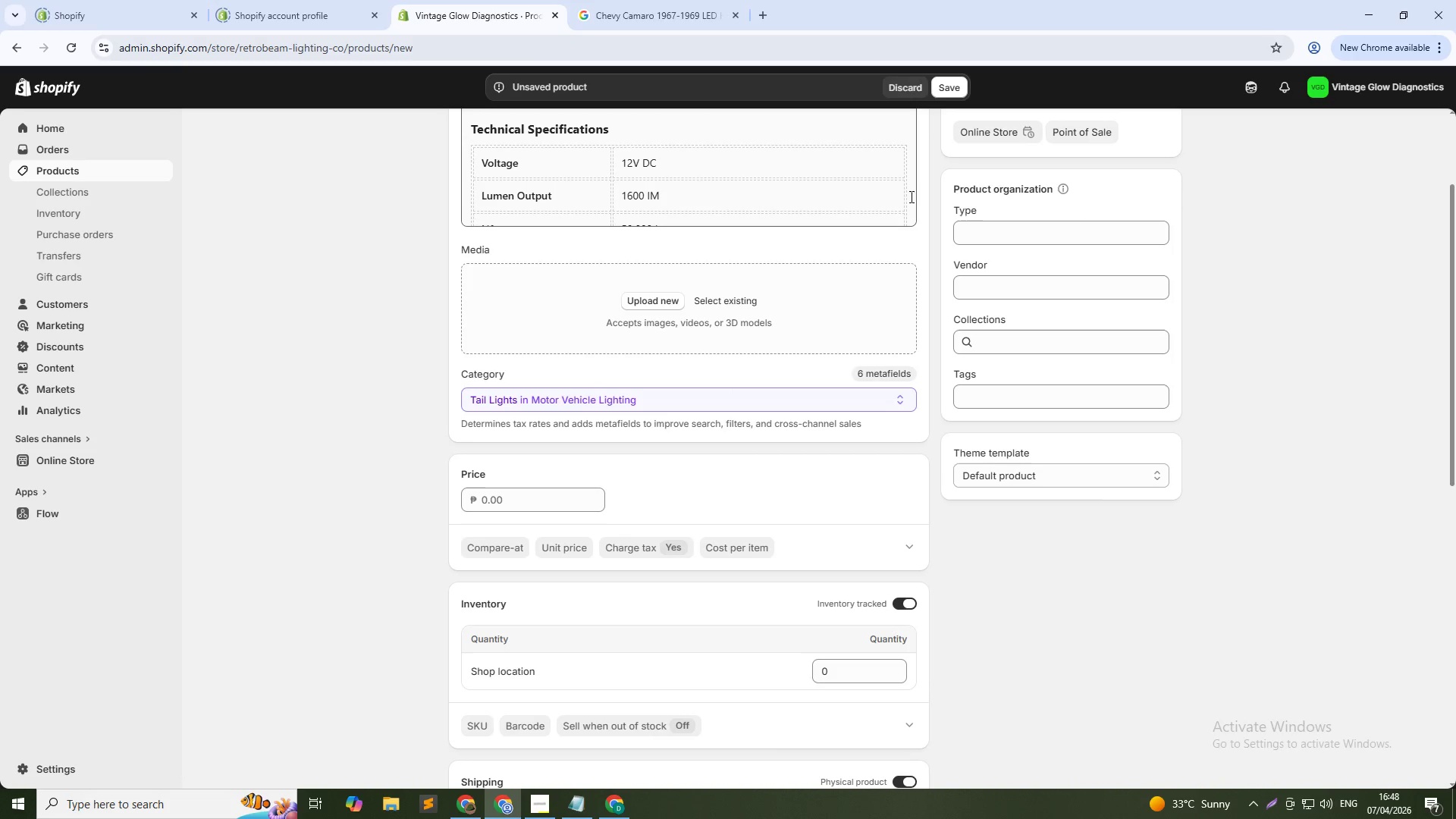 
left_click([910, 196])
 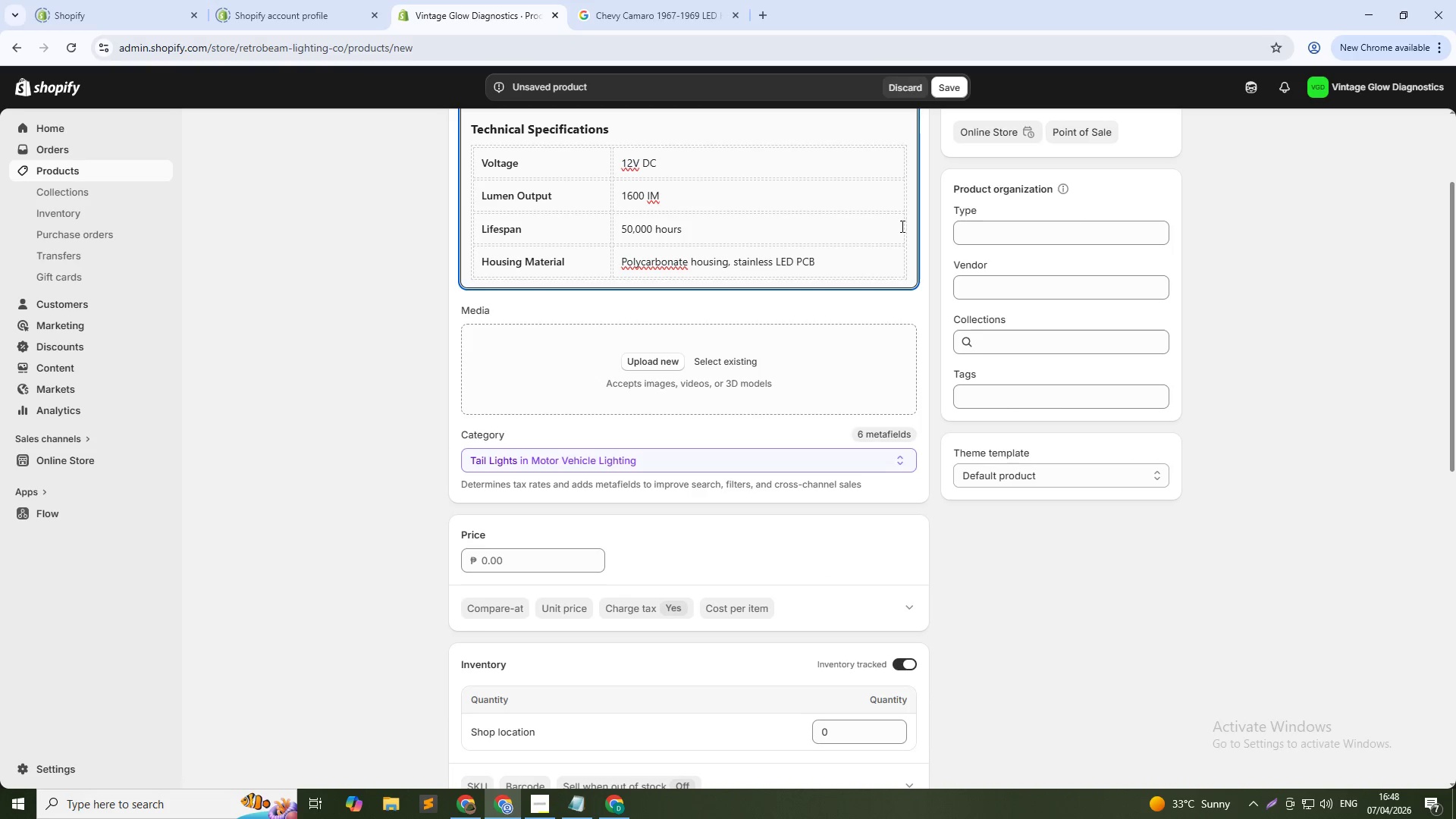 
key(NumpadEnter)
key(NumpadEnter)
type(Confirm )
 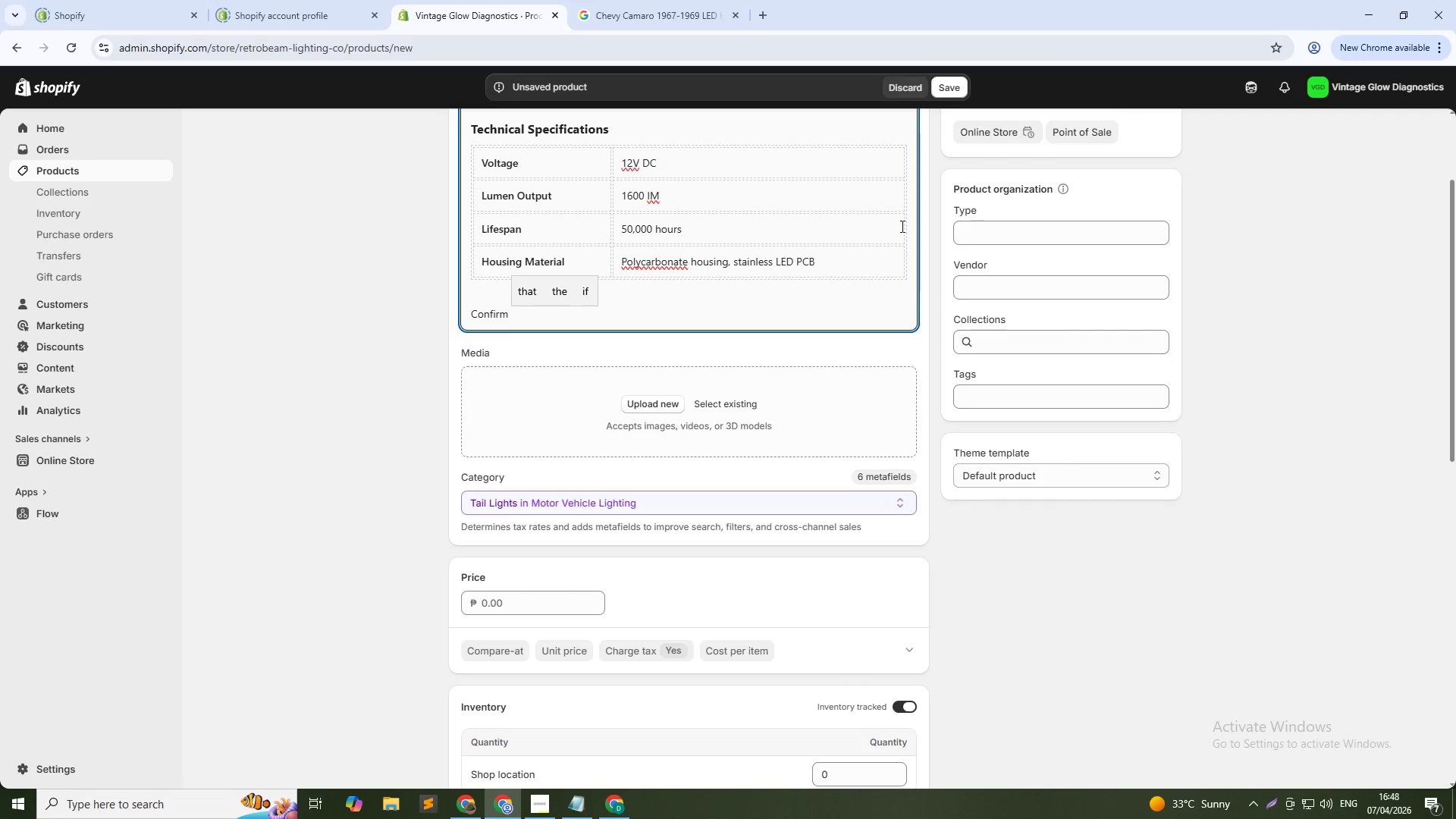 
 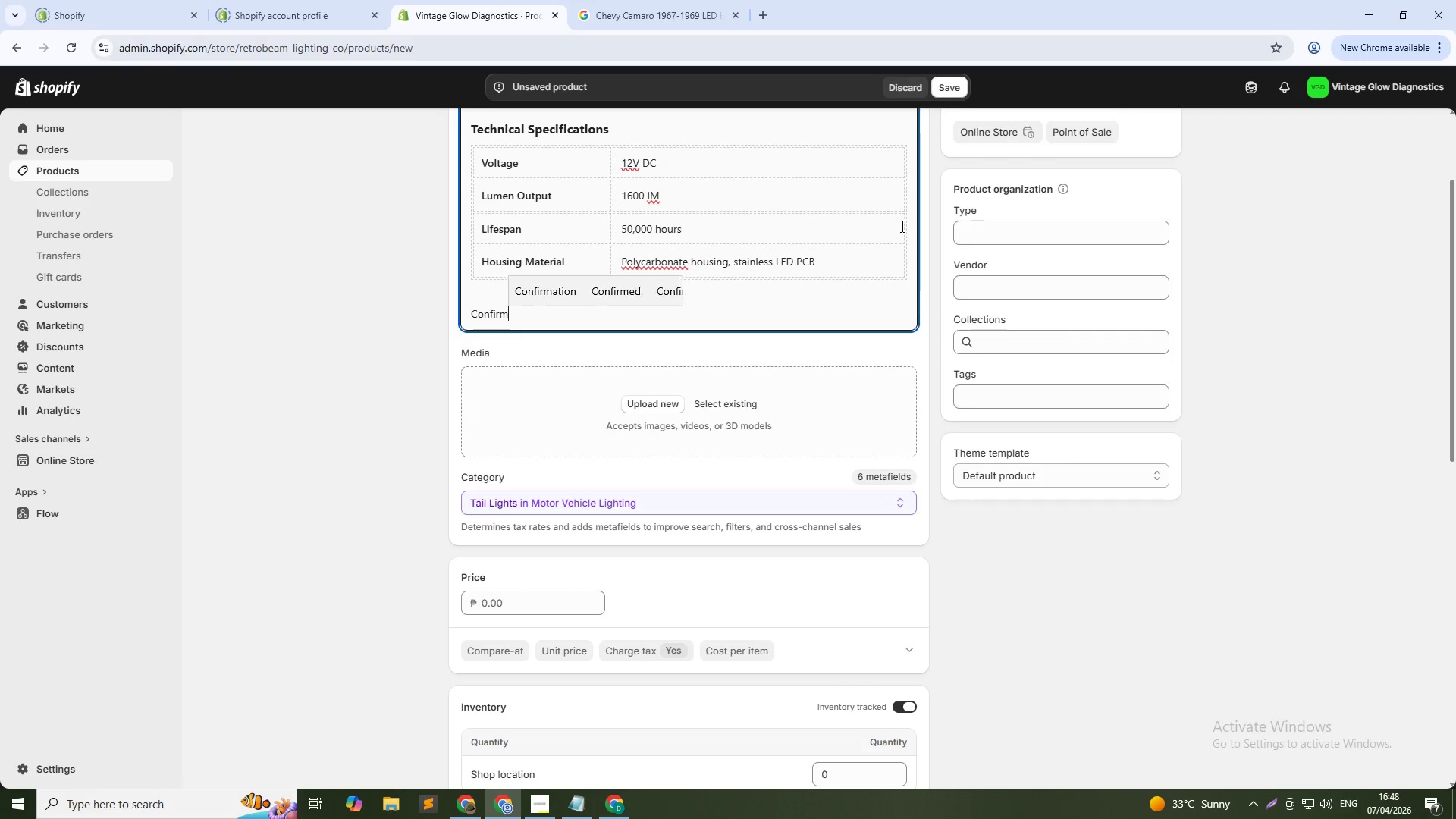 
hold_key(key=ShiftLeft, duration=1.5)
 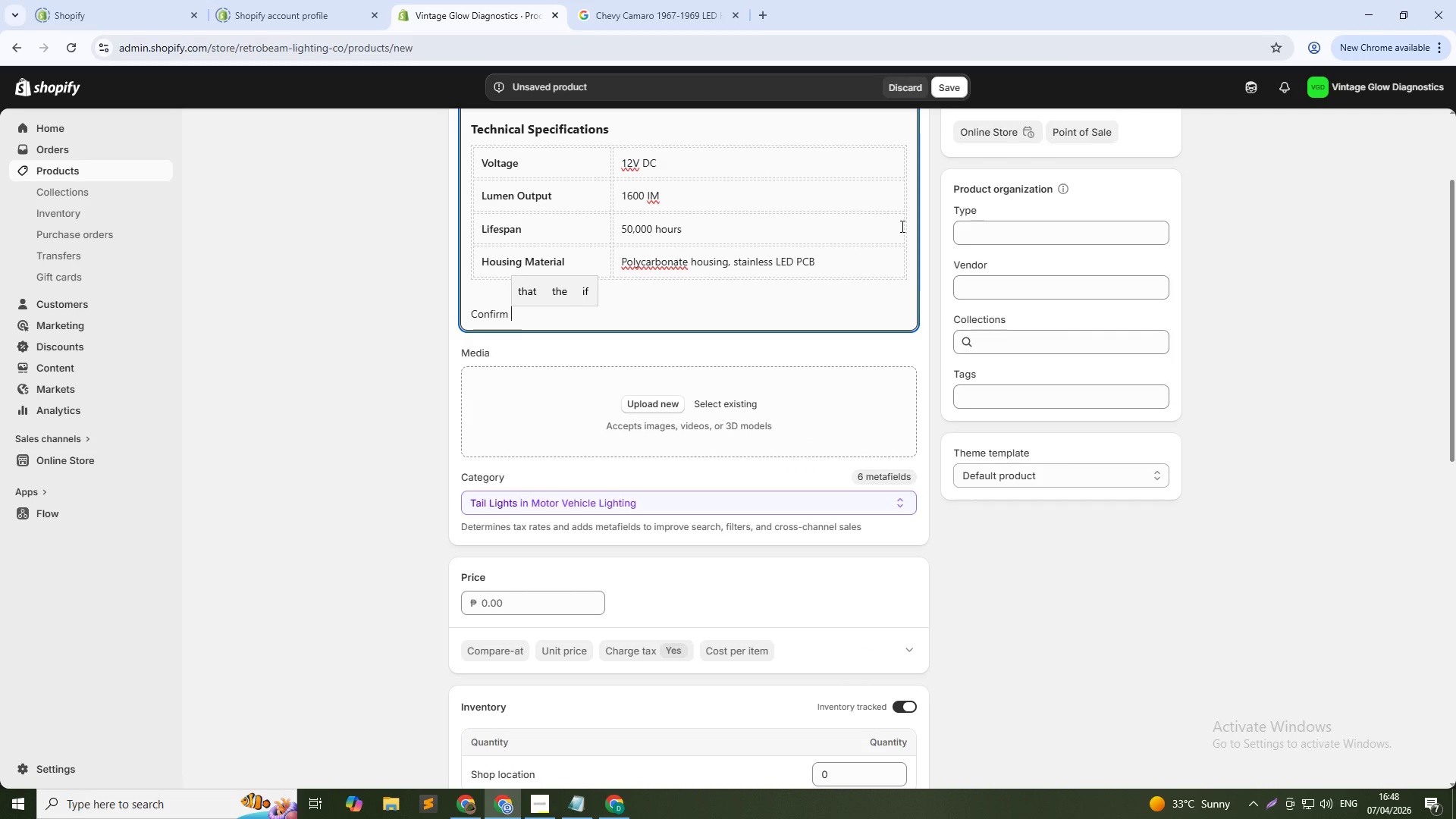 
type(Fitment)
 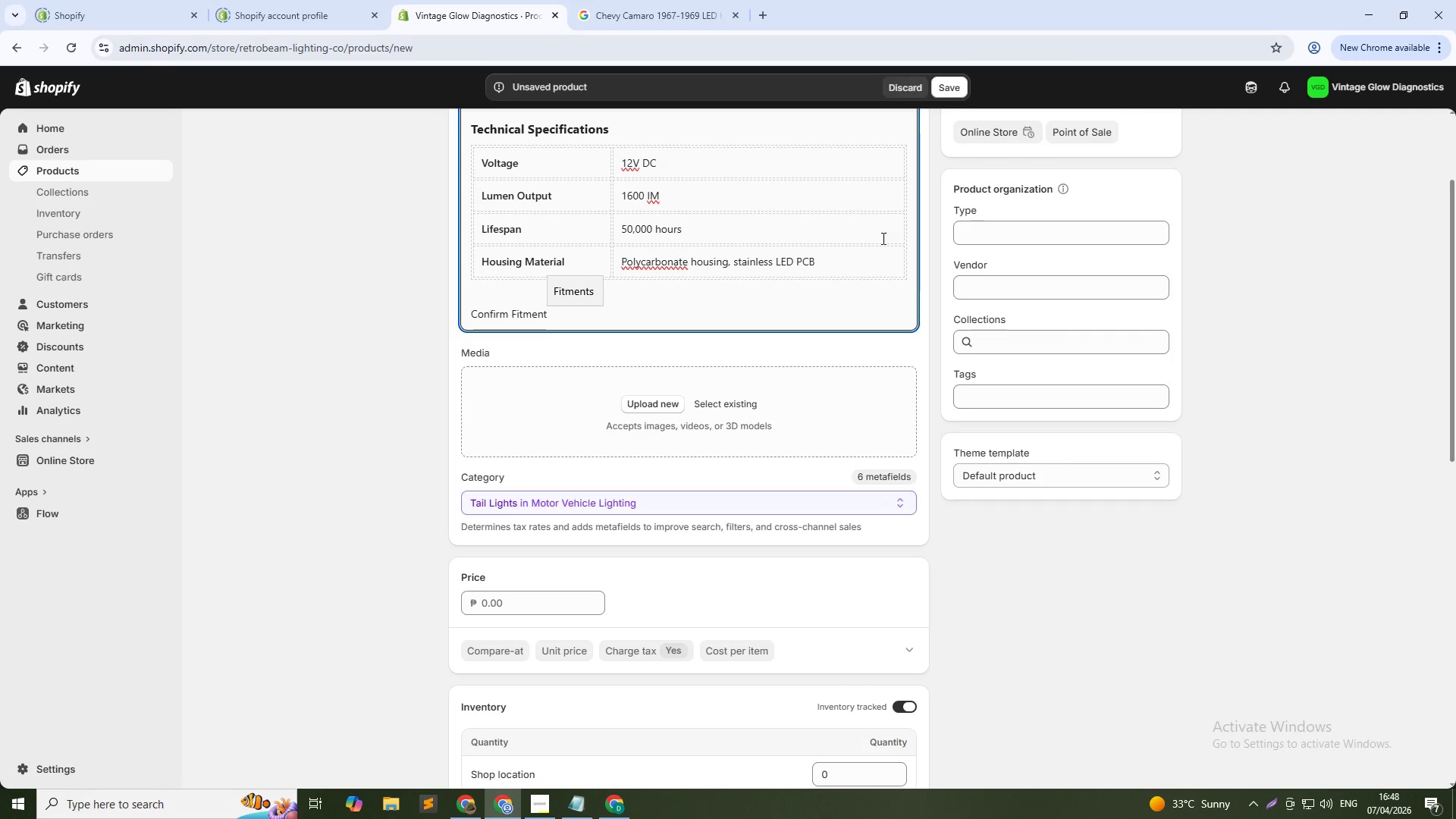 
key(Control+Shift+ArrowLeft)
 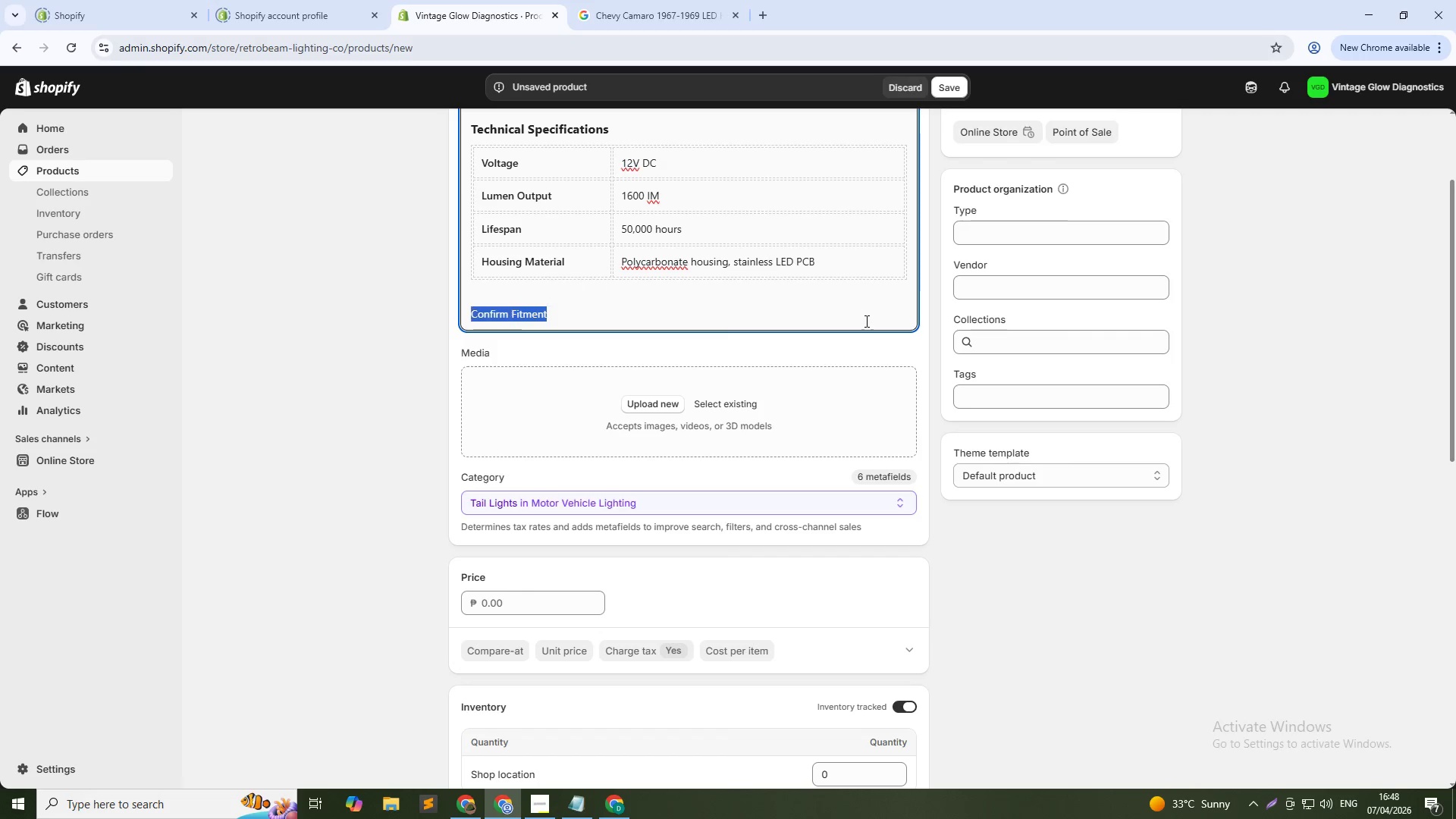 
key(Control+Shift+ArrowLeft)
 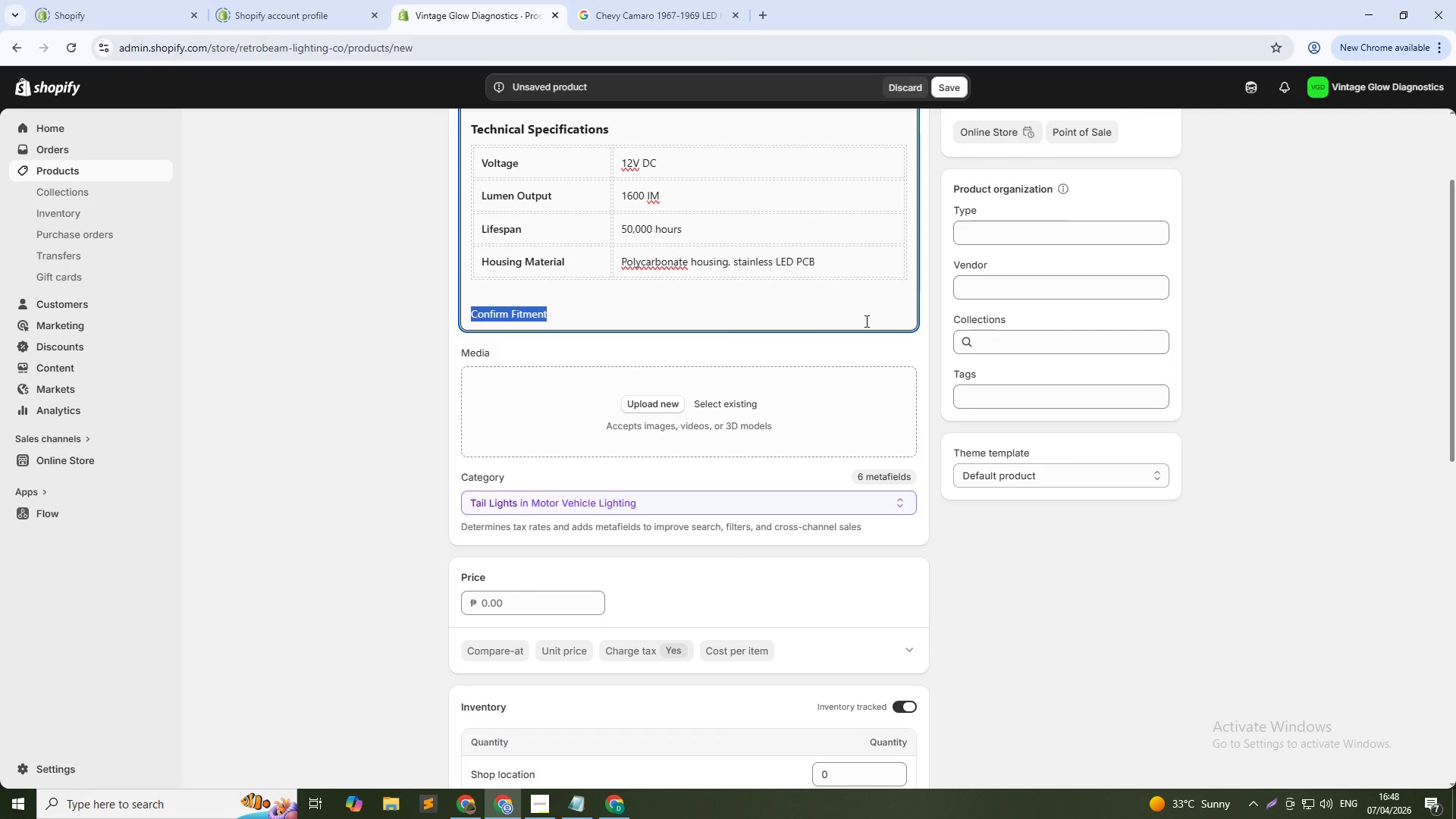 
key(Control+B)
 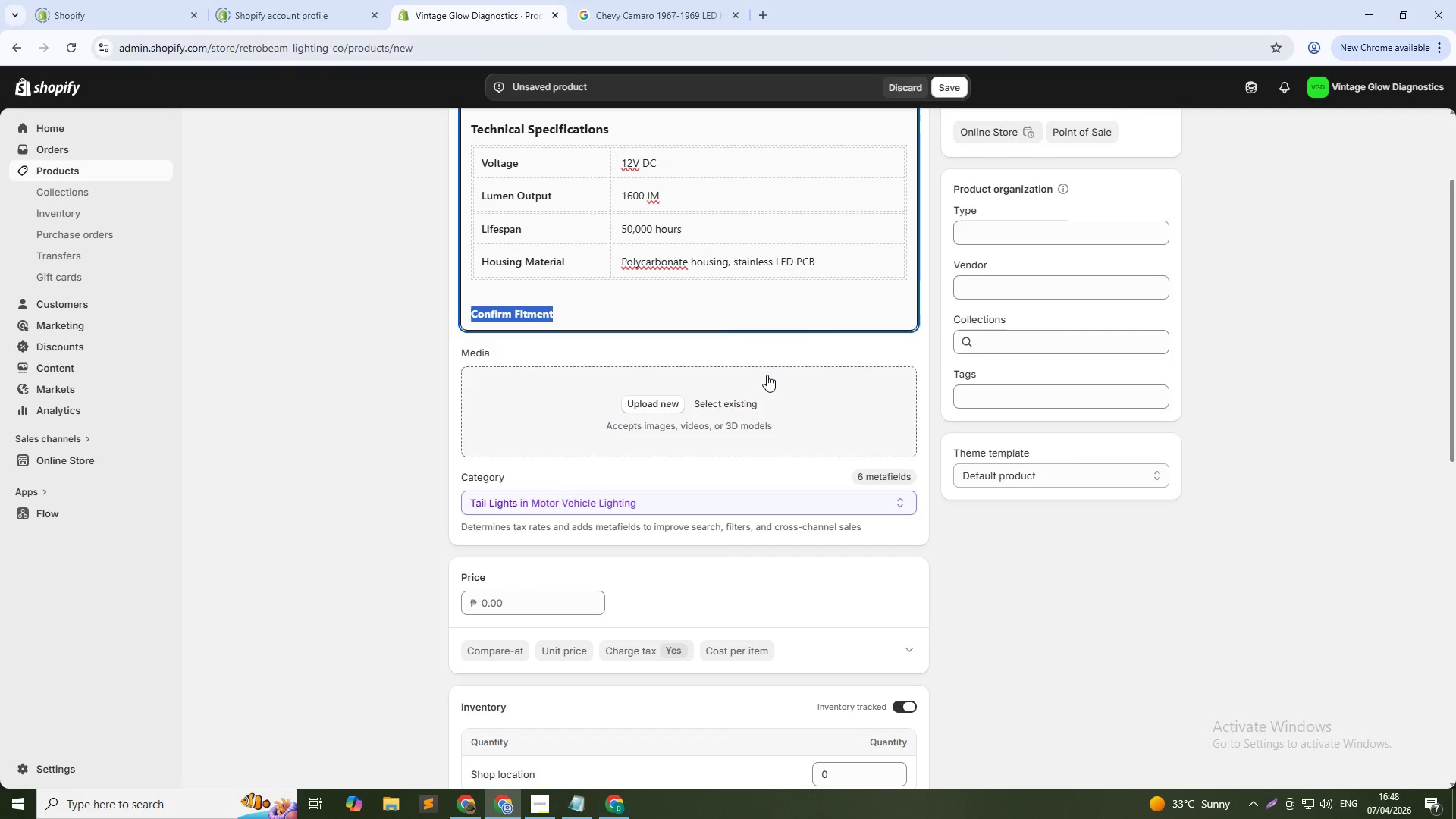 
scroll: coordinate [767, 375], scroll_direction: up, amount: 2.0
 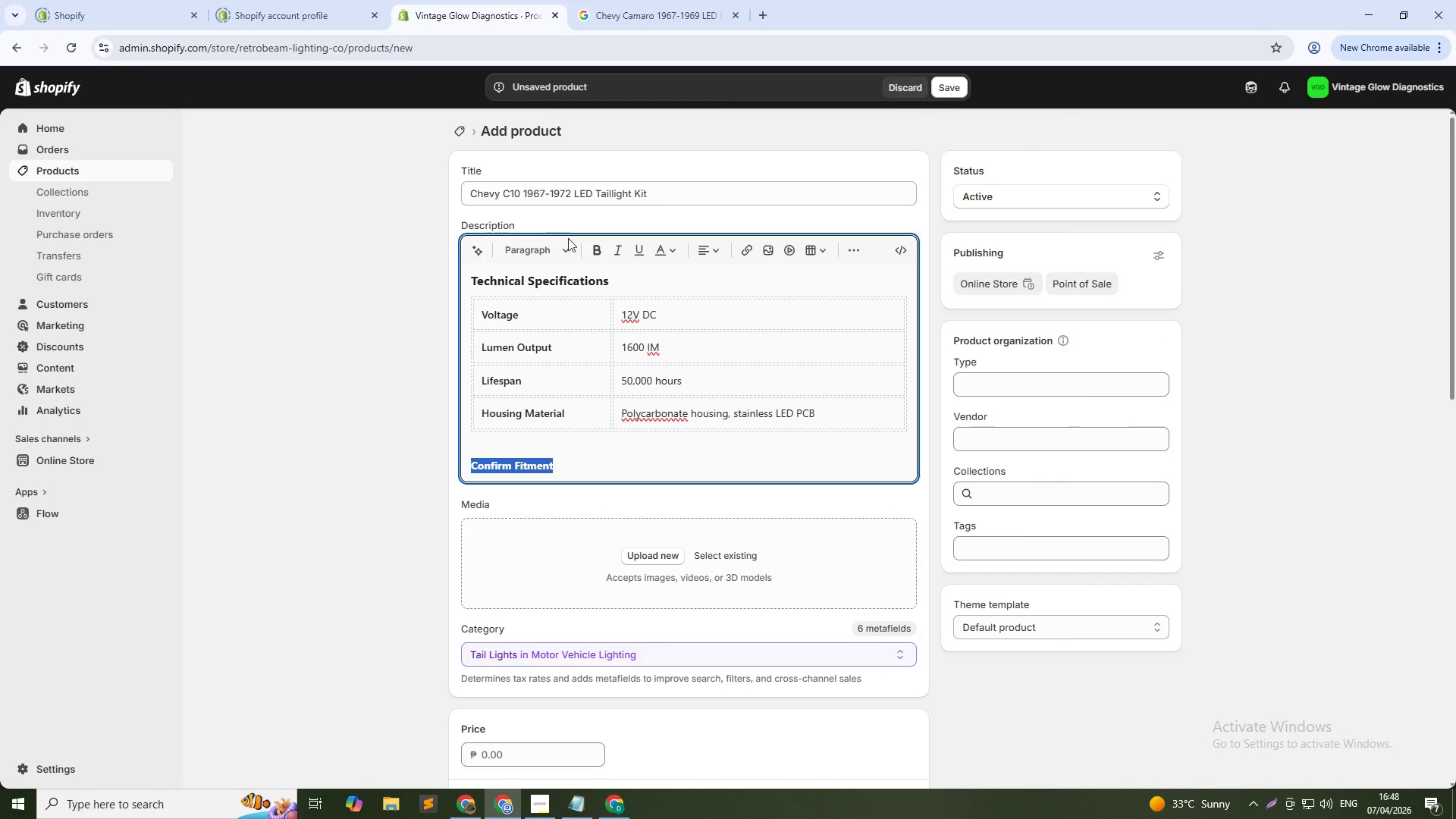 
left_click([565, 241])
 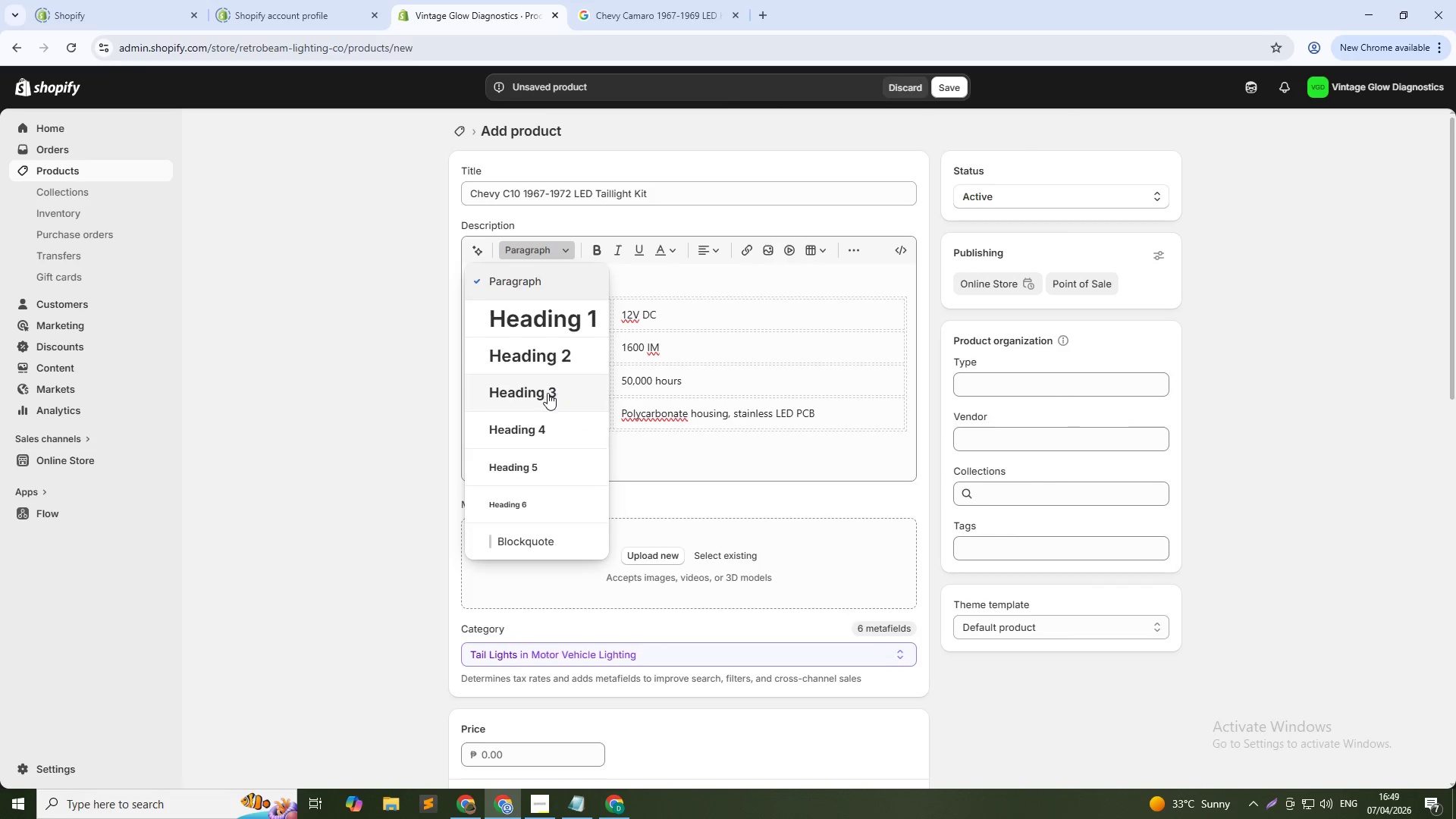 
left_click([548, 393])
 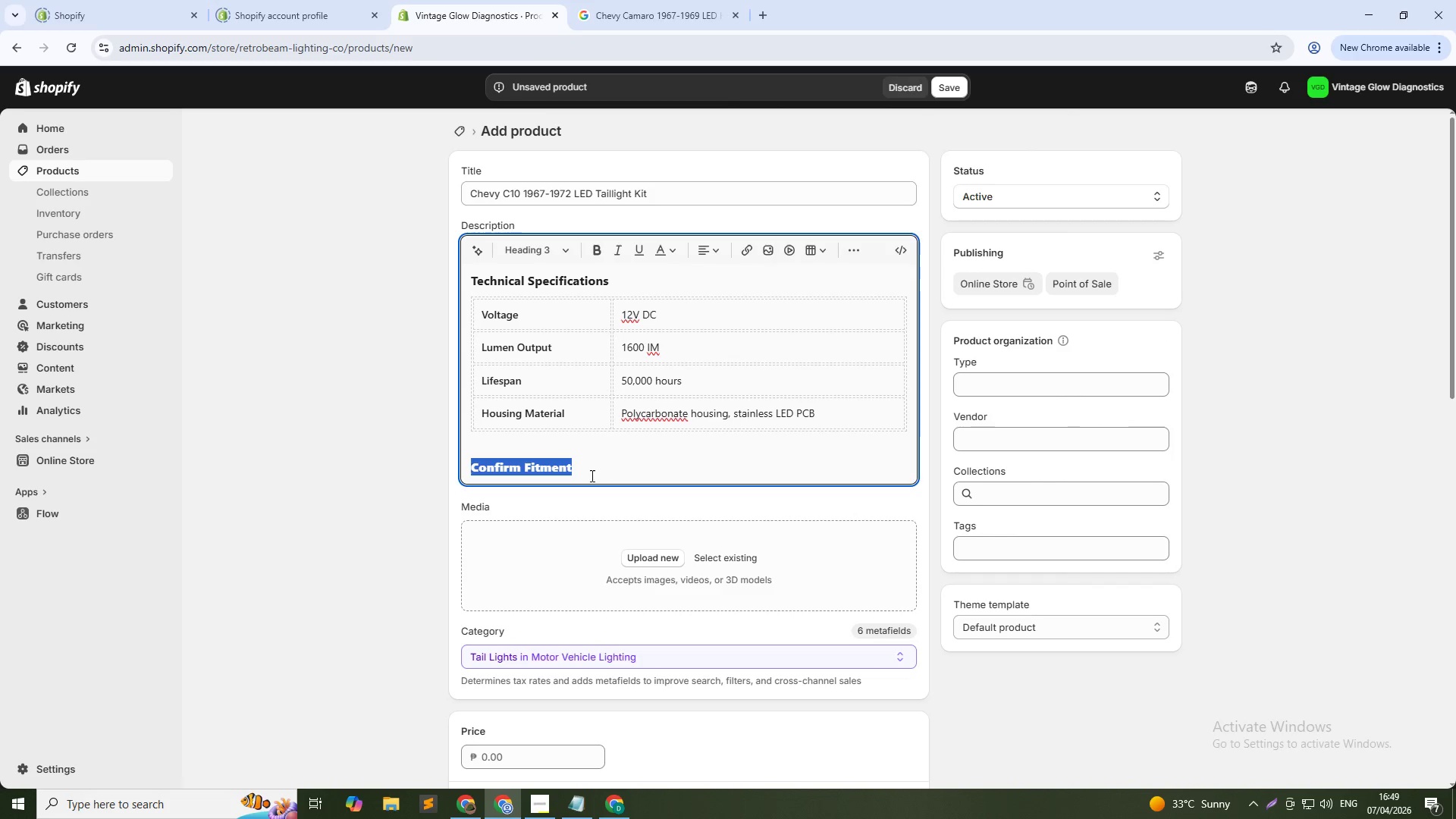 
left_click([591, 475])
 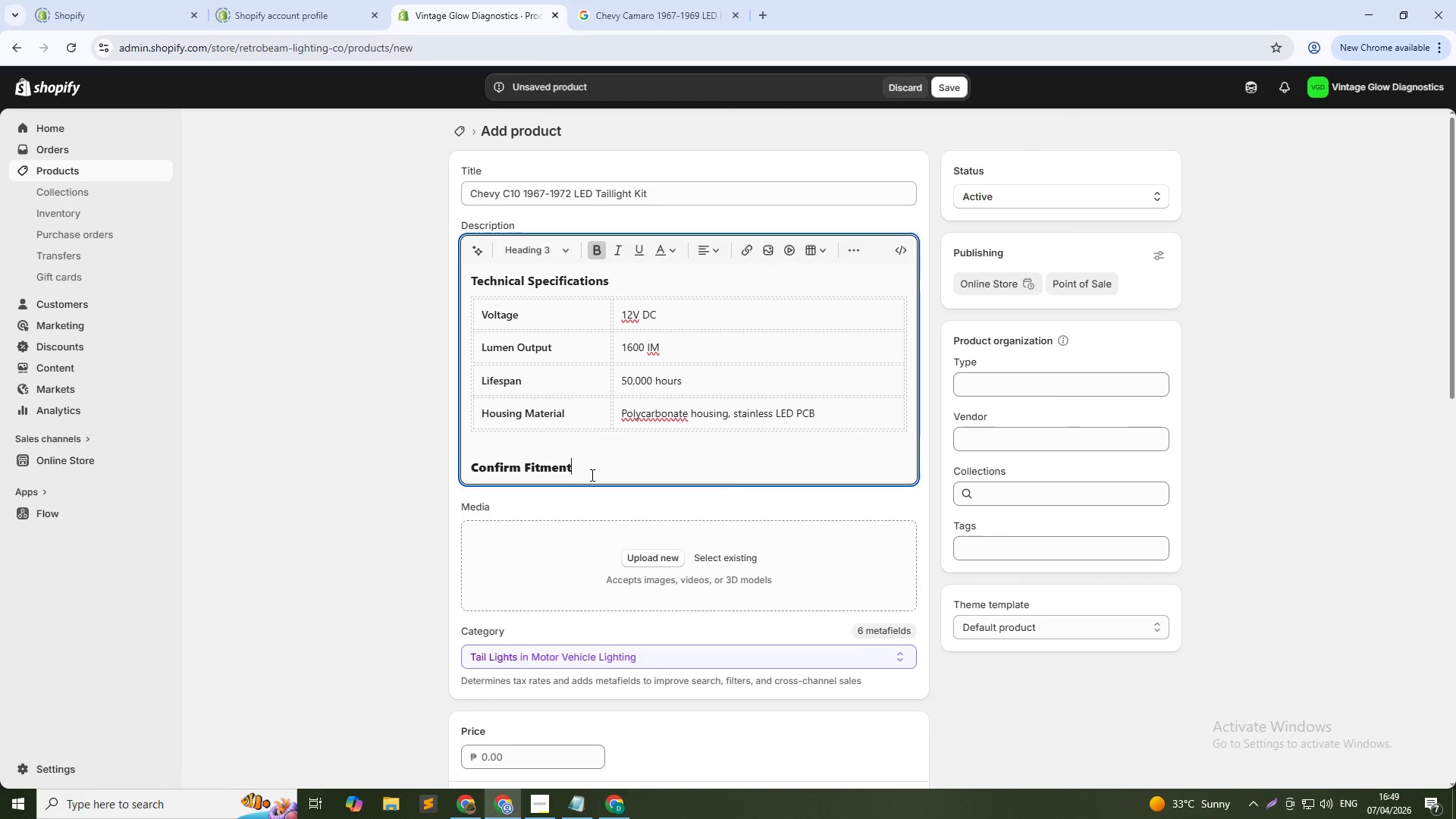 
key(NumpadEnter)
 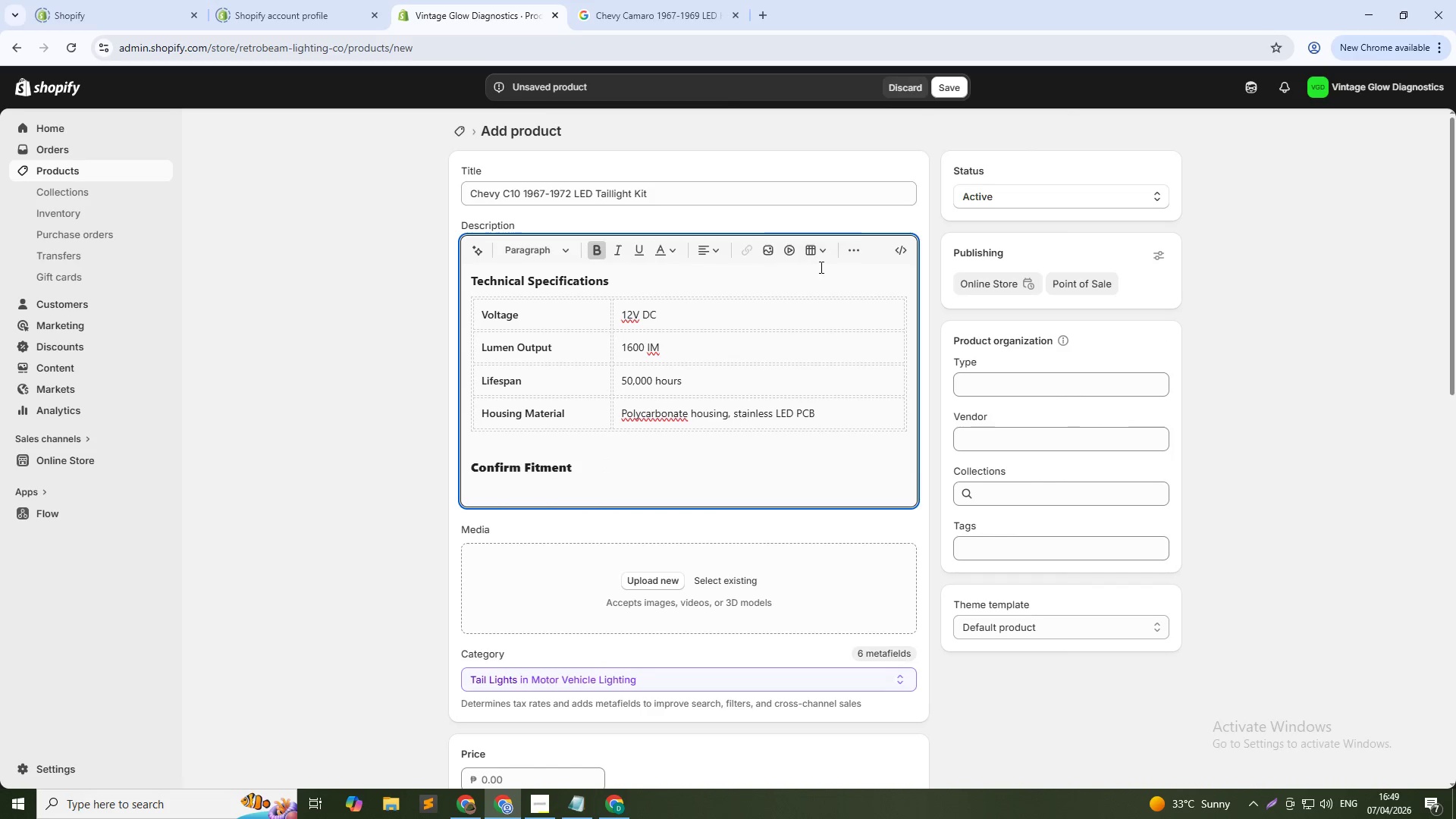 
left_click([855, 256])
 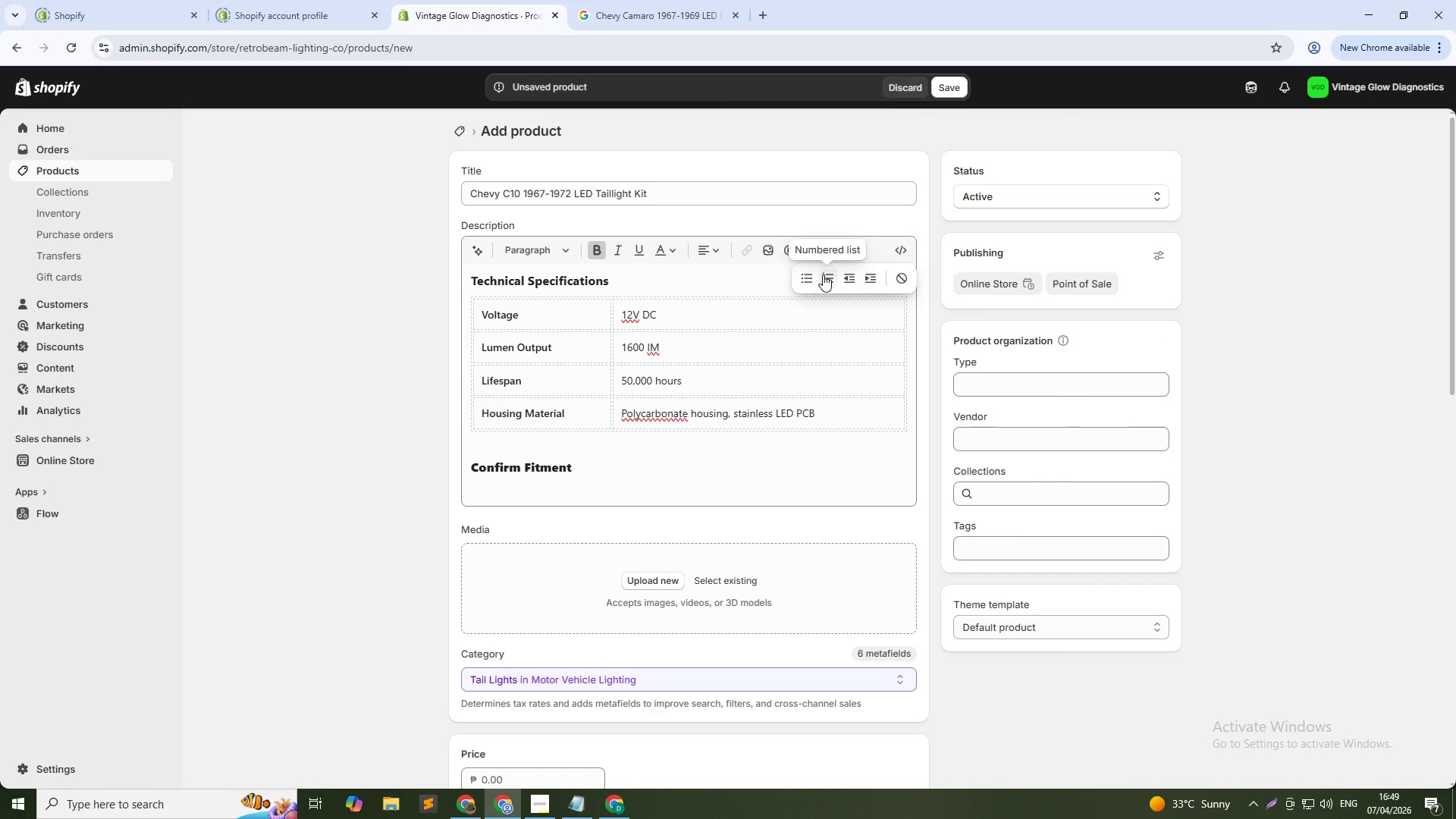 
left_click([805, 278])
 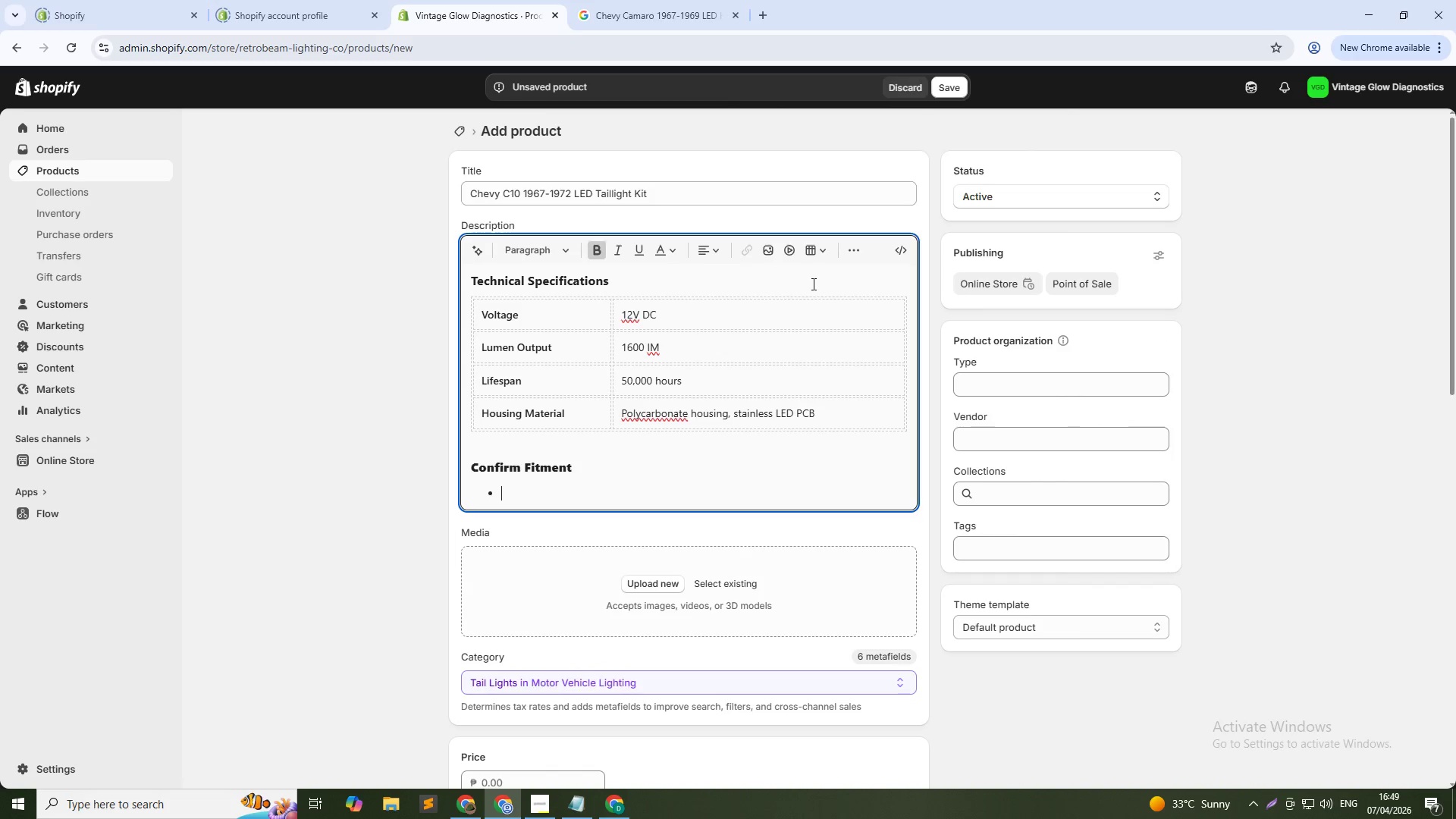 
key(Alt+AltLeft)
 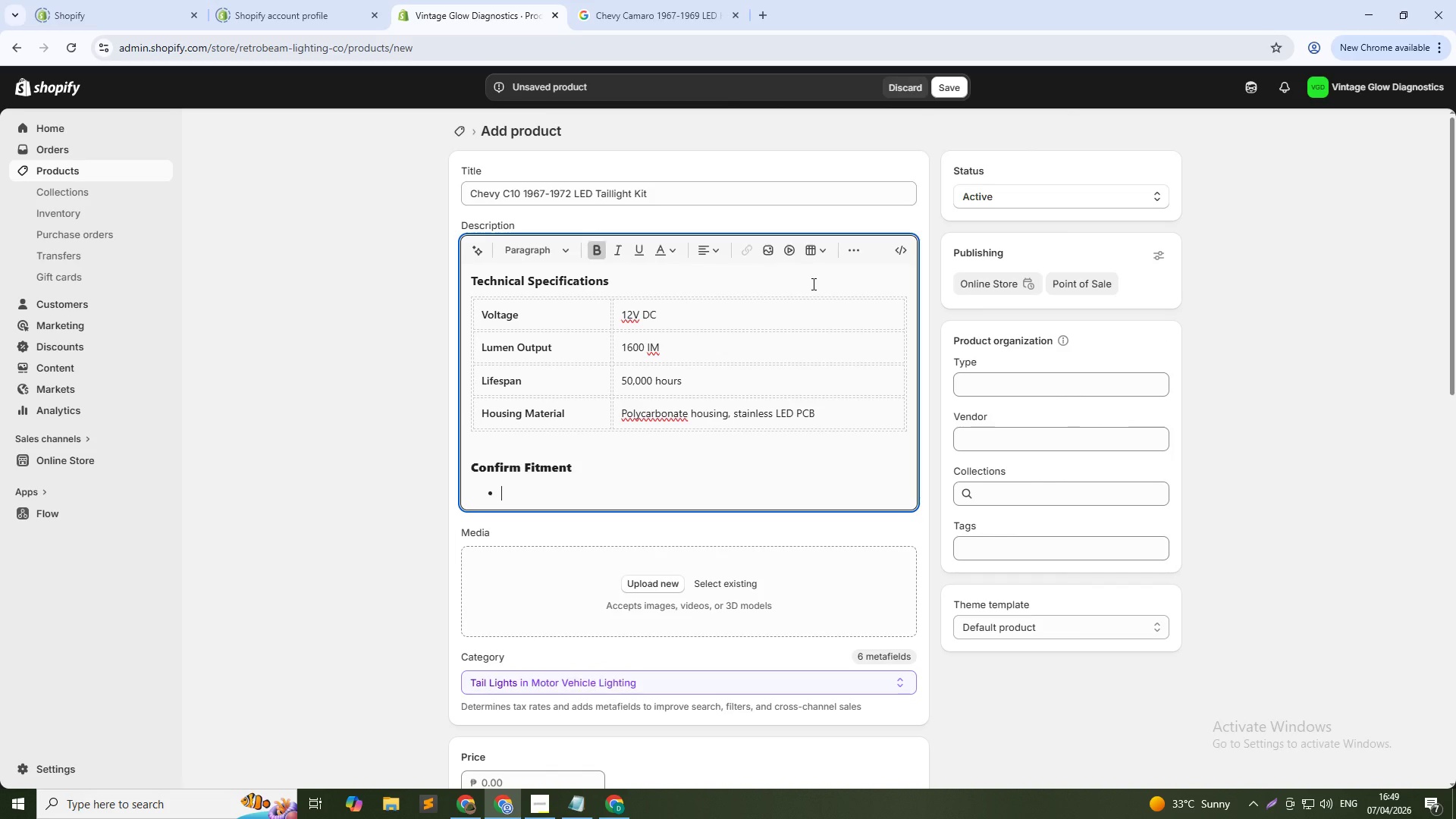 
key(Alt+Tab)